 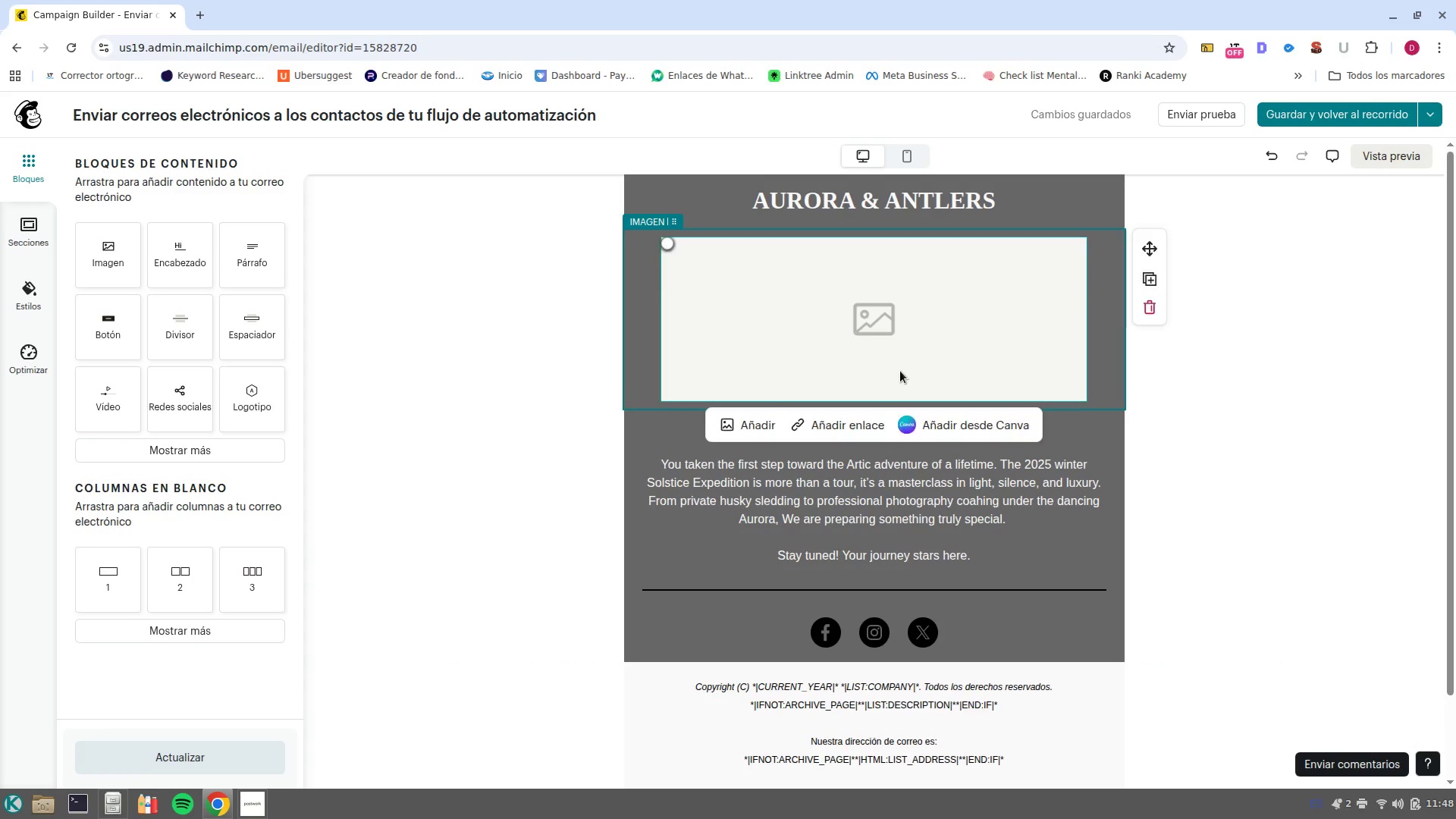 
left_click([146, 354])
 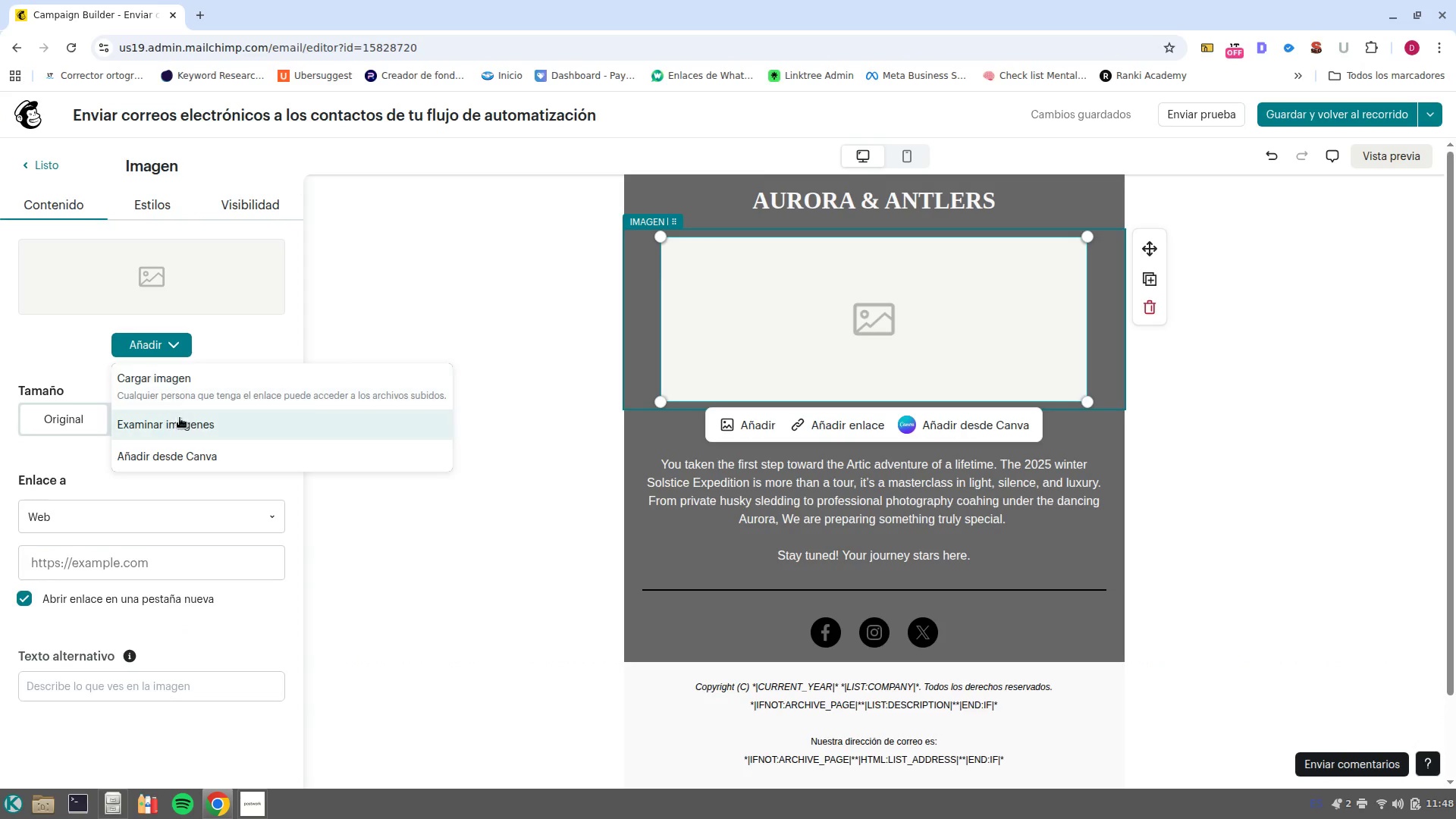 
left_click([180, 419])
 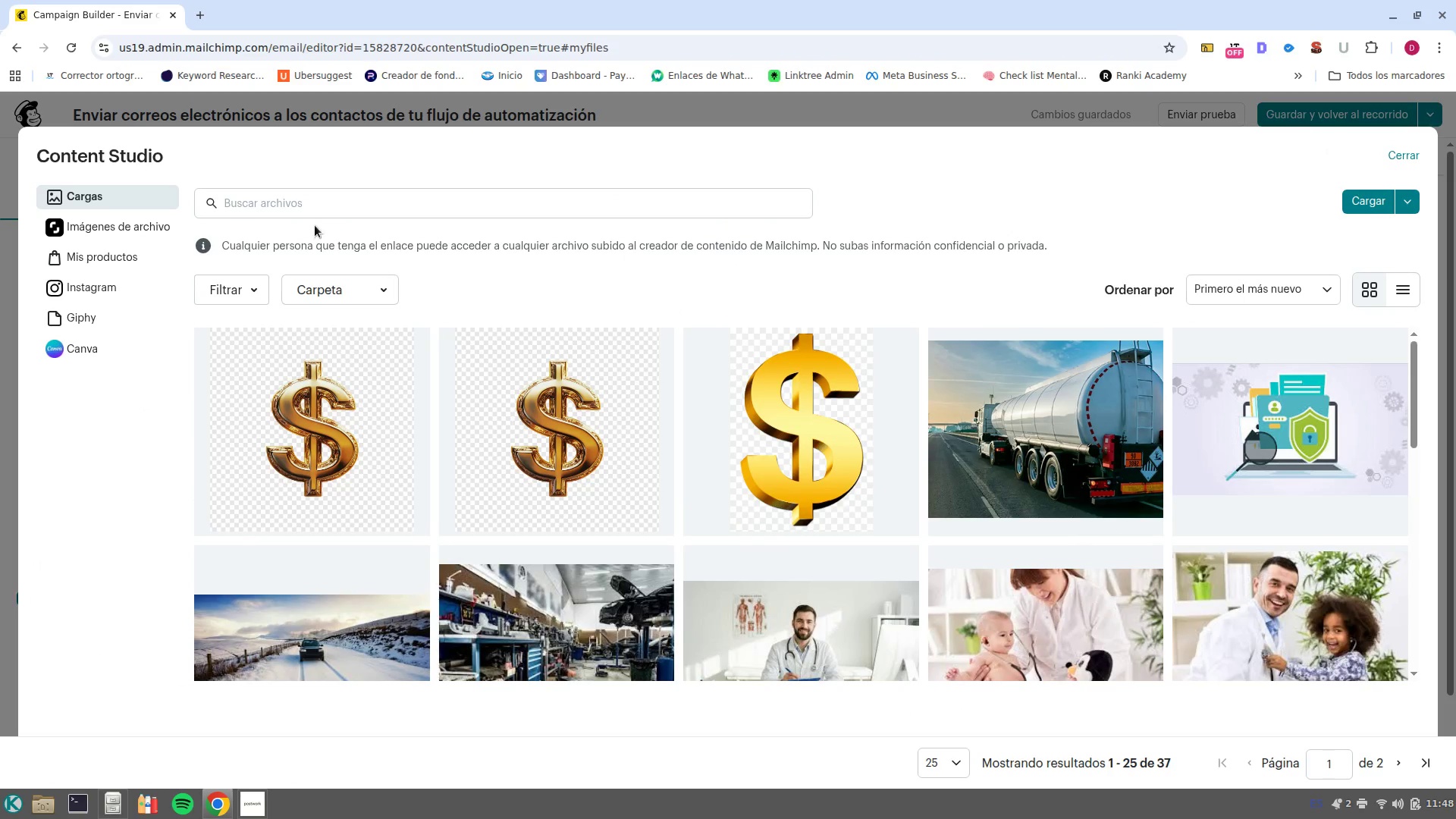 
left_click([136, 234])
 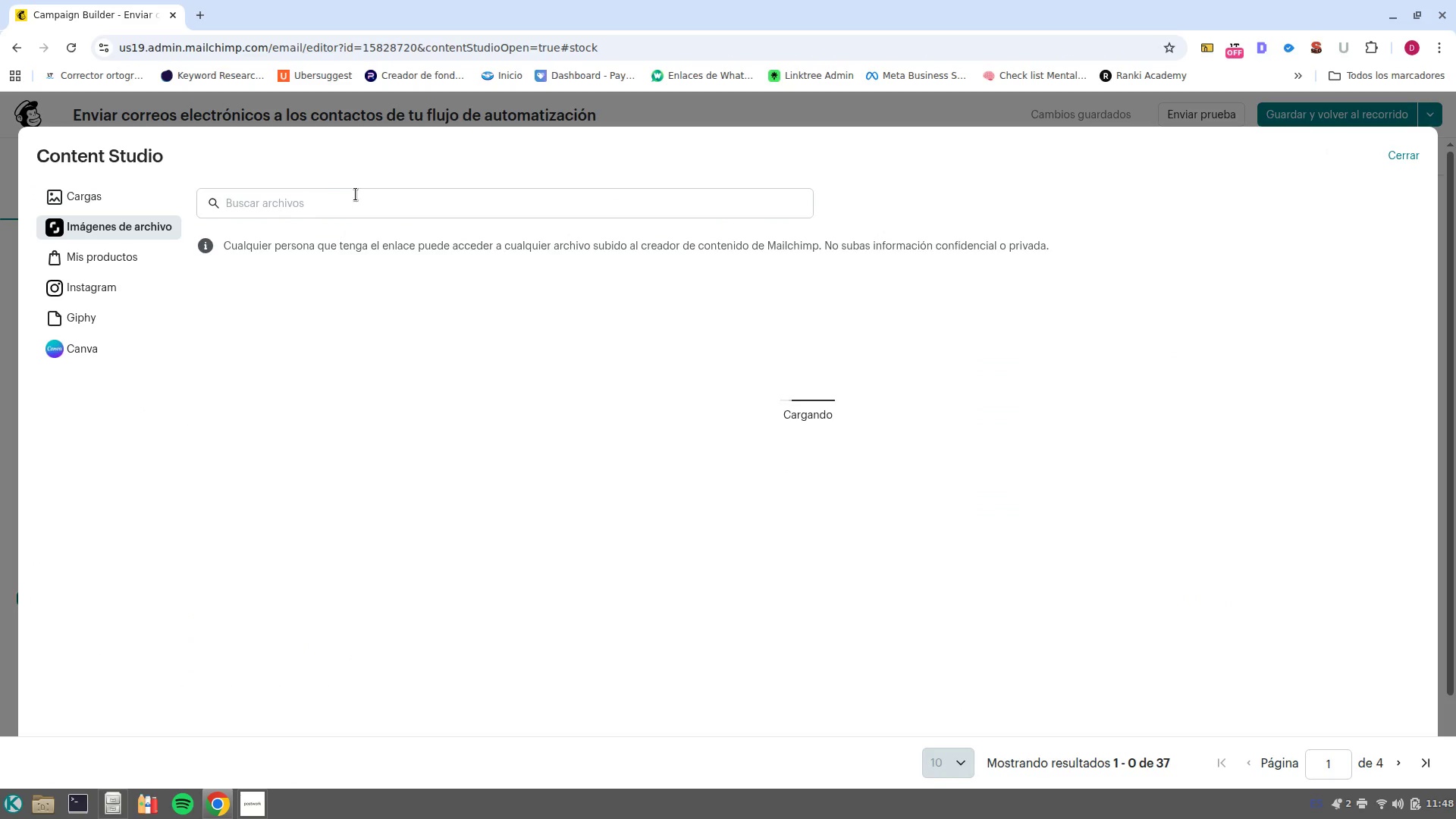 
left_click([356, 194])
 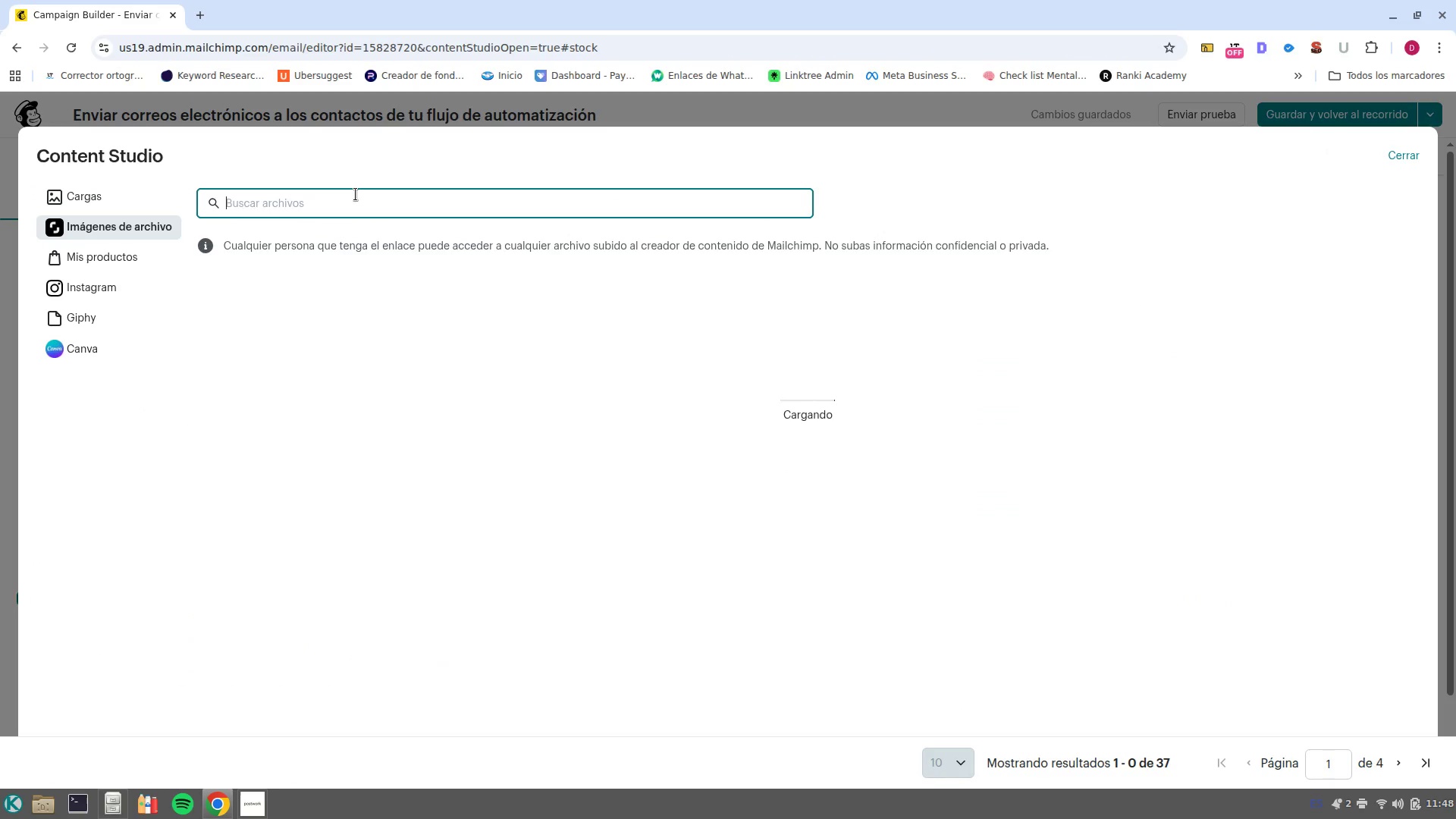 
type(Auroras)
 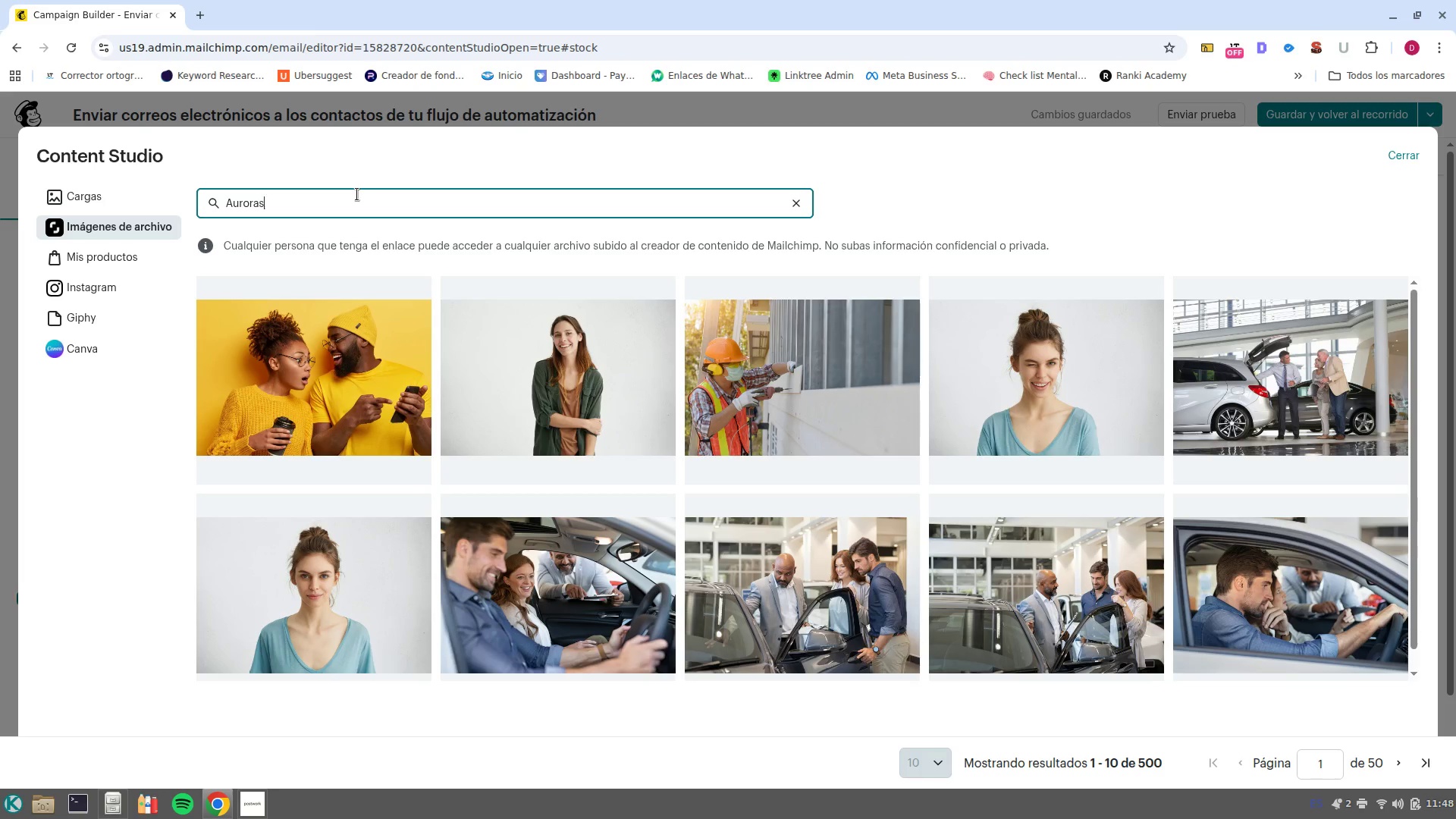 
key(Enter)
 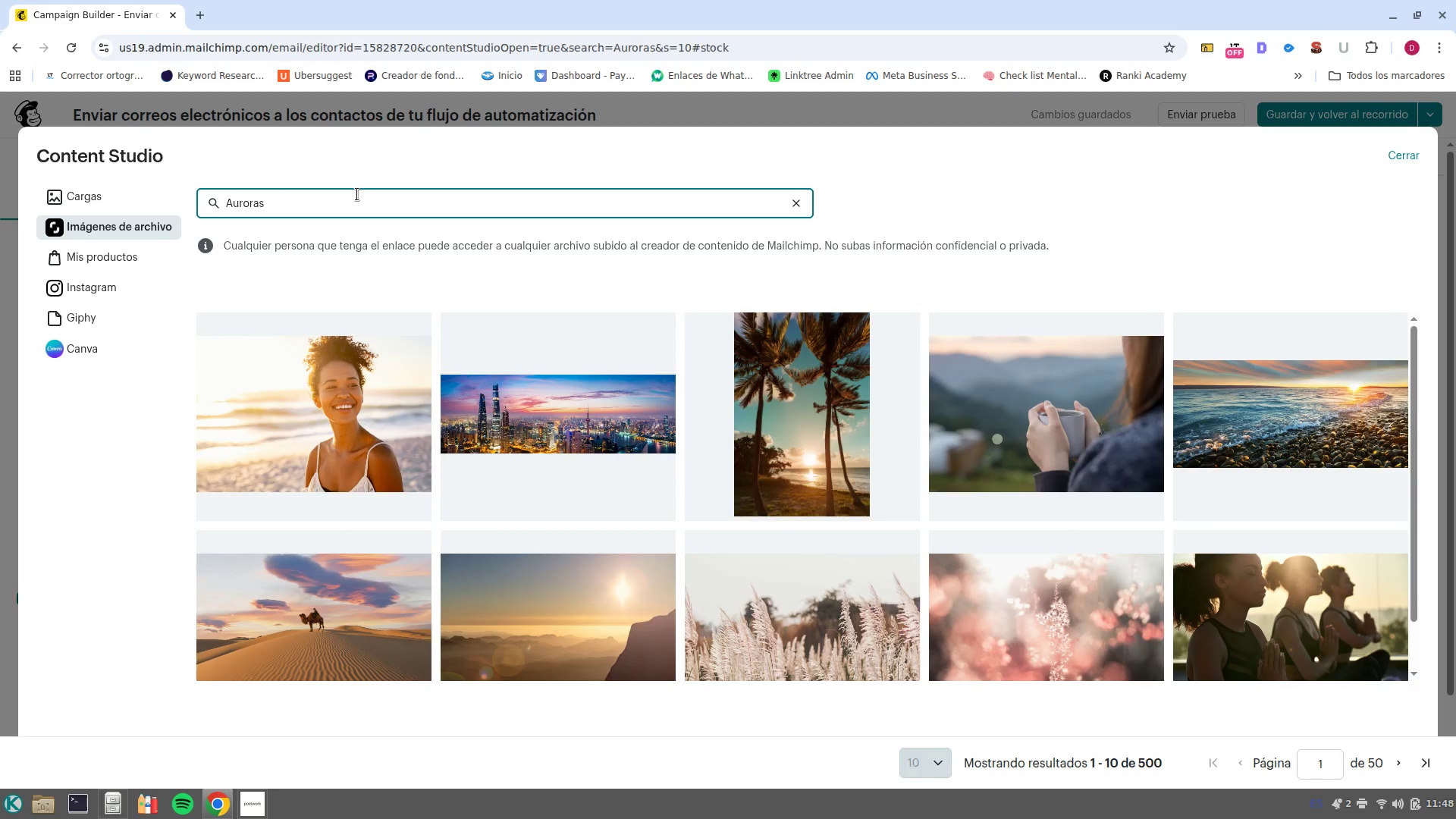 
wait(11.66)
 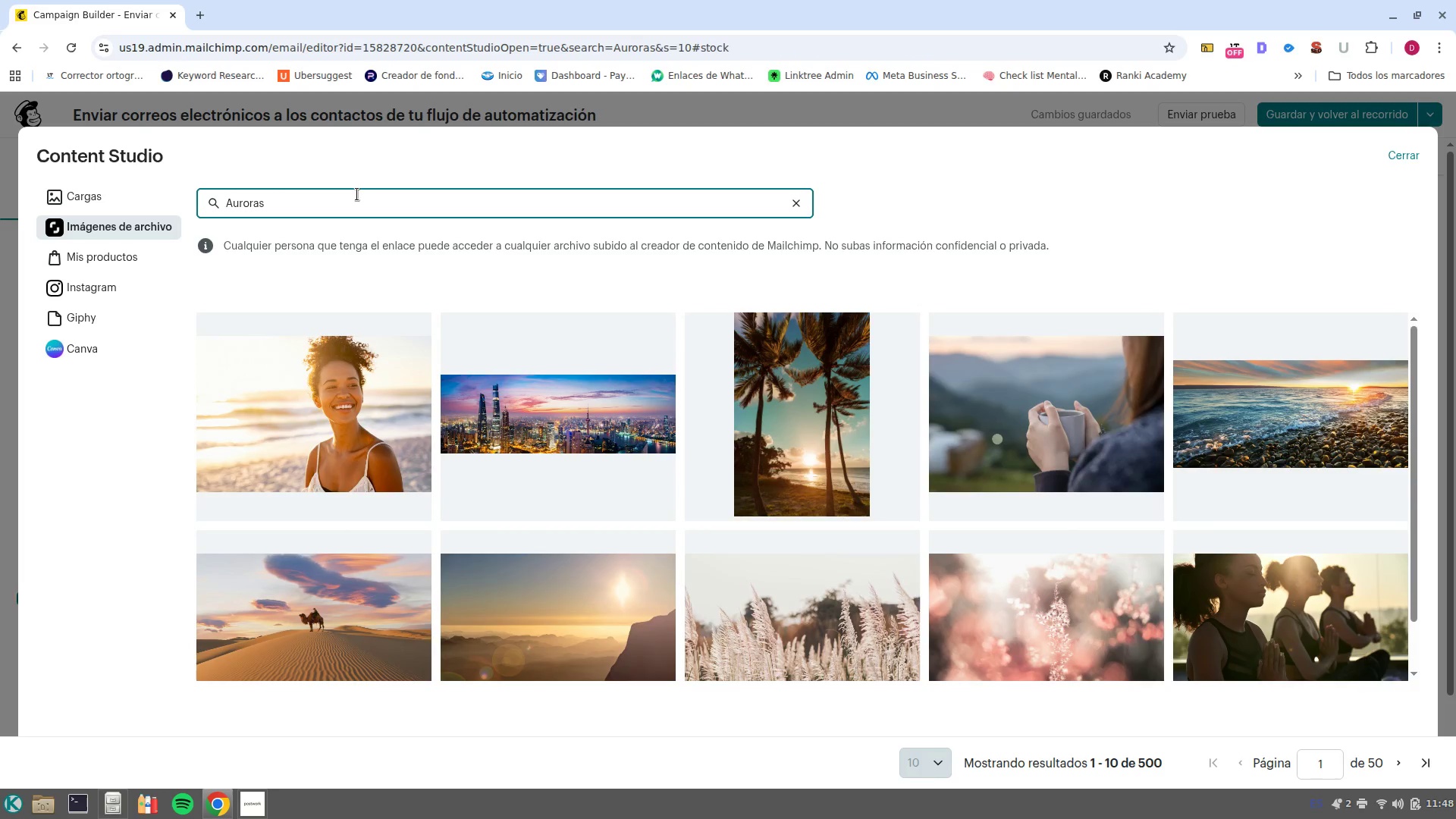 
left_click([391, 199])
 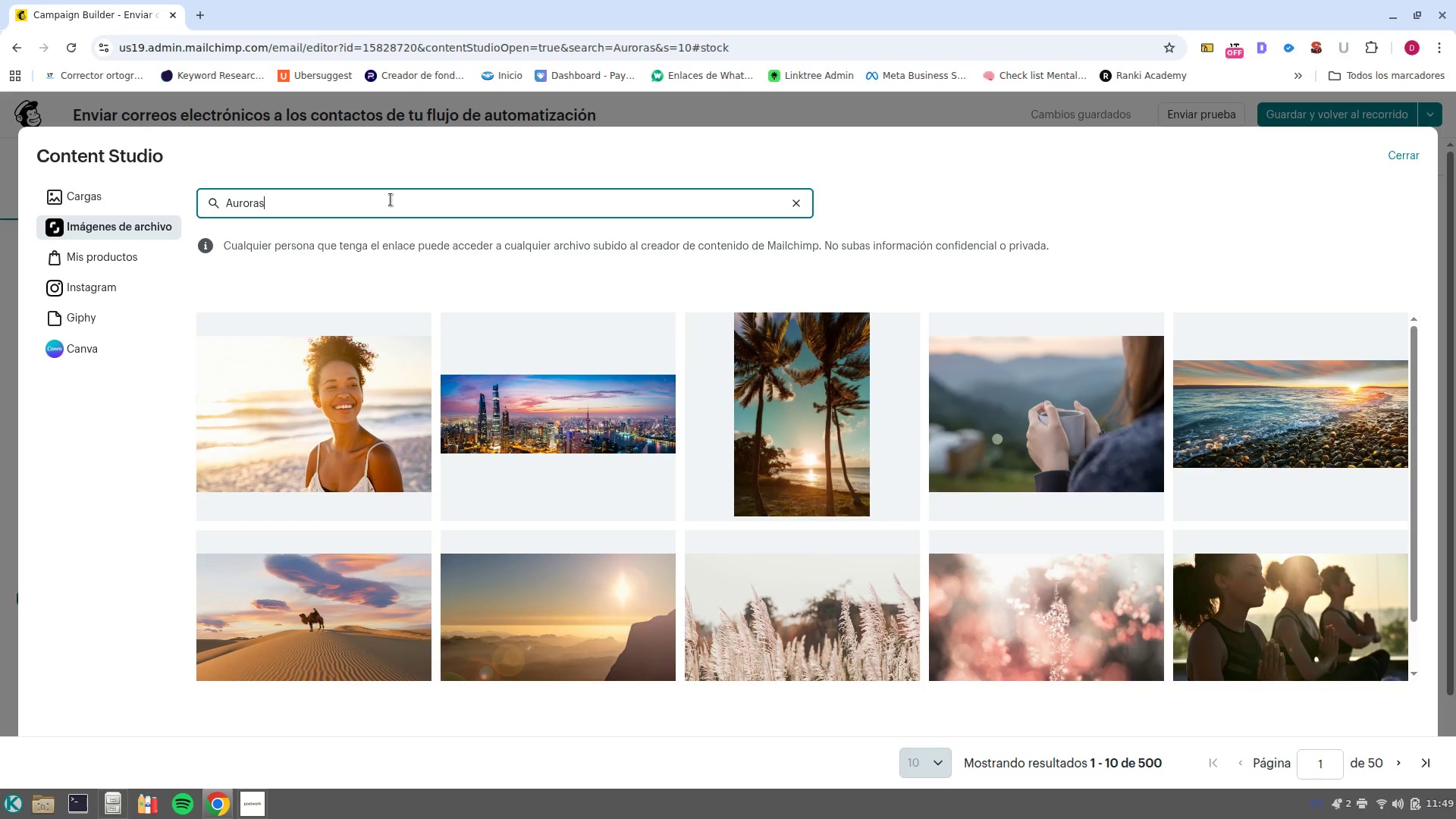 
type( boreales)
 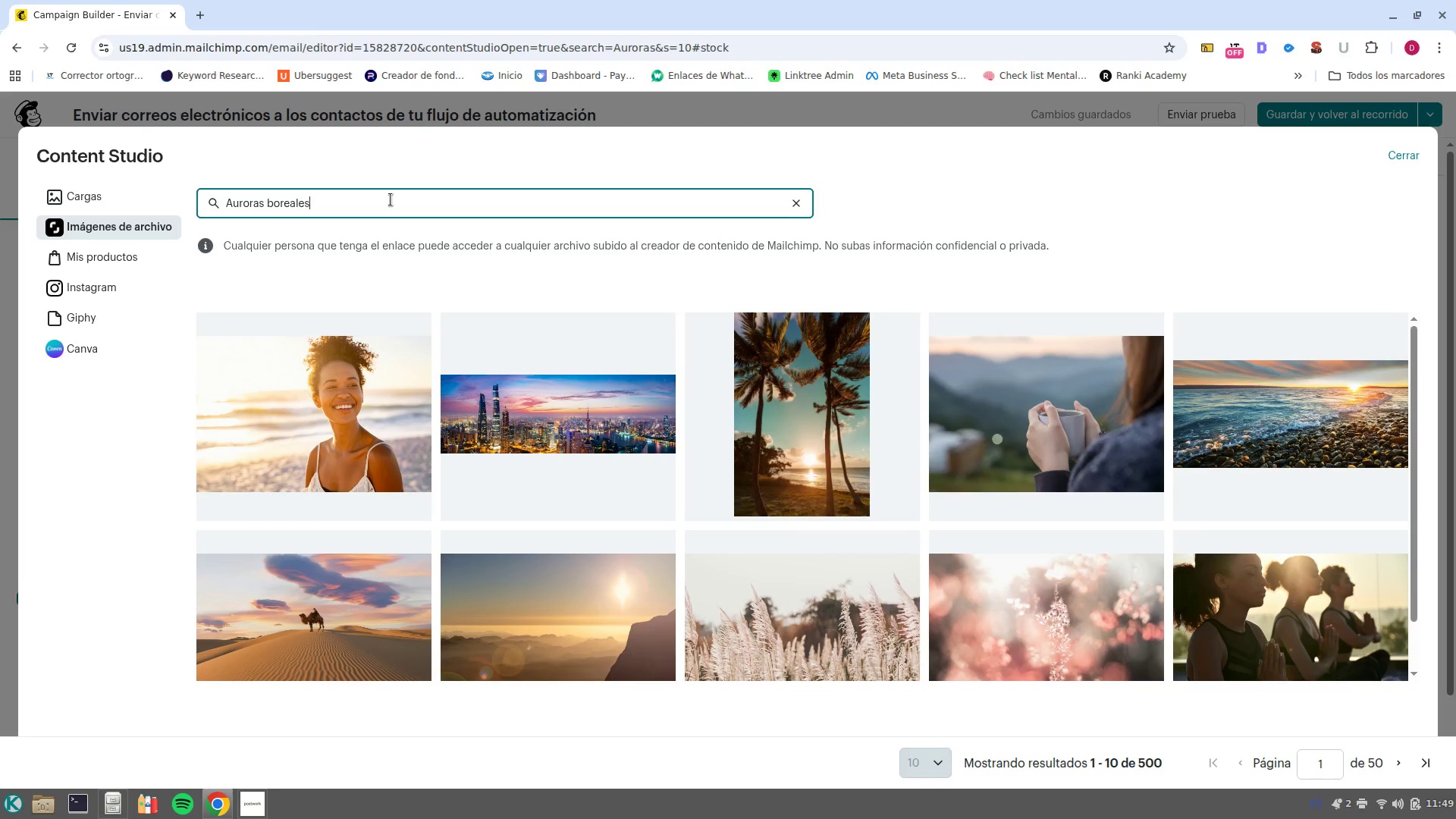 
key(Enter)
 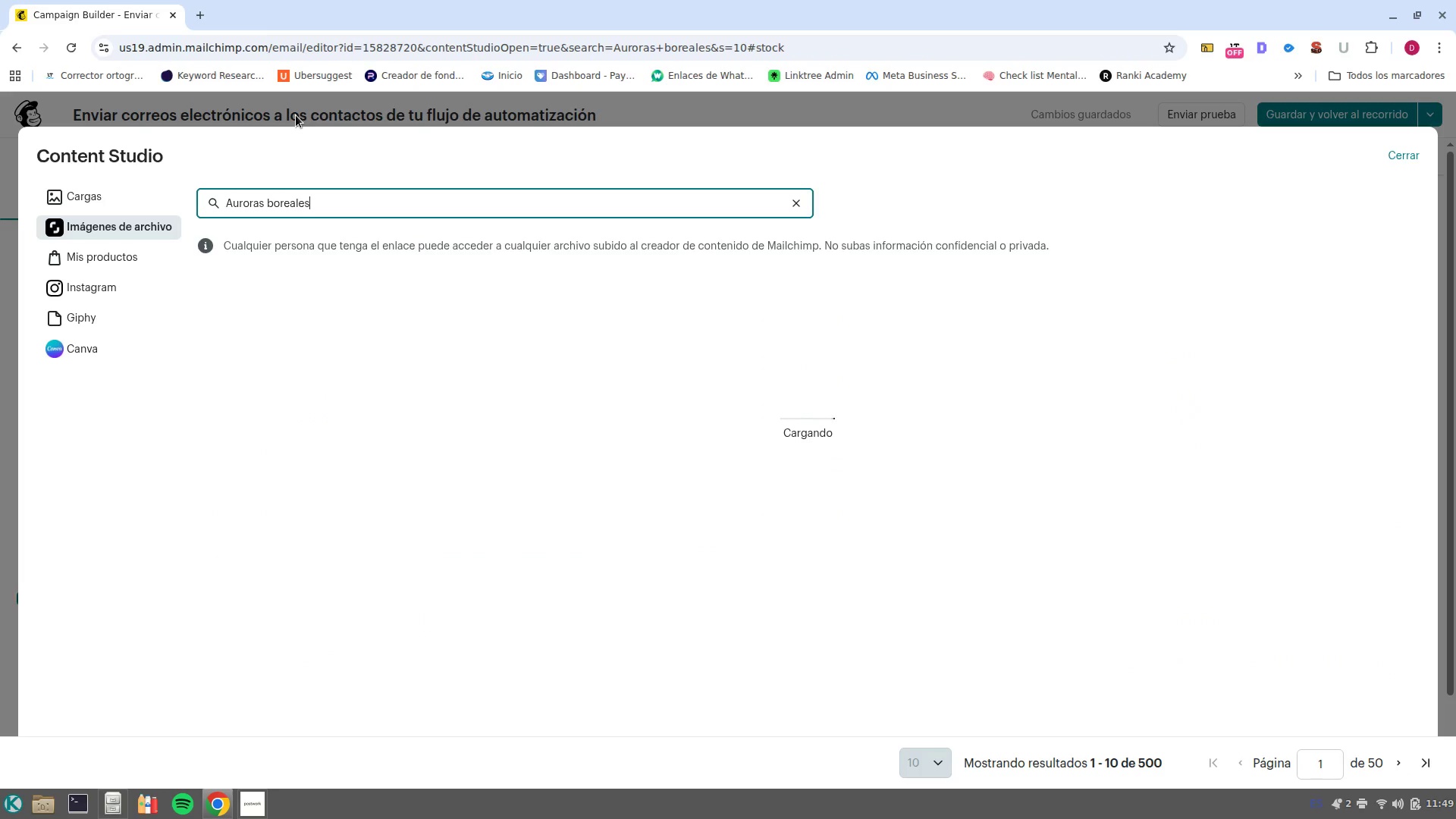 
wait(9.93)
 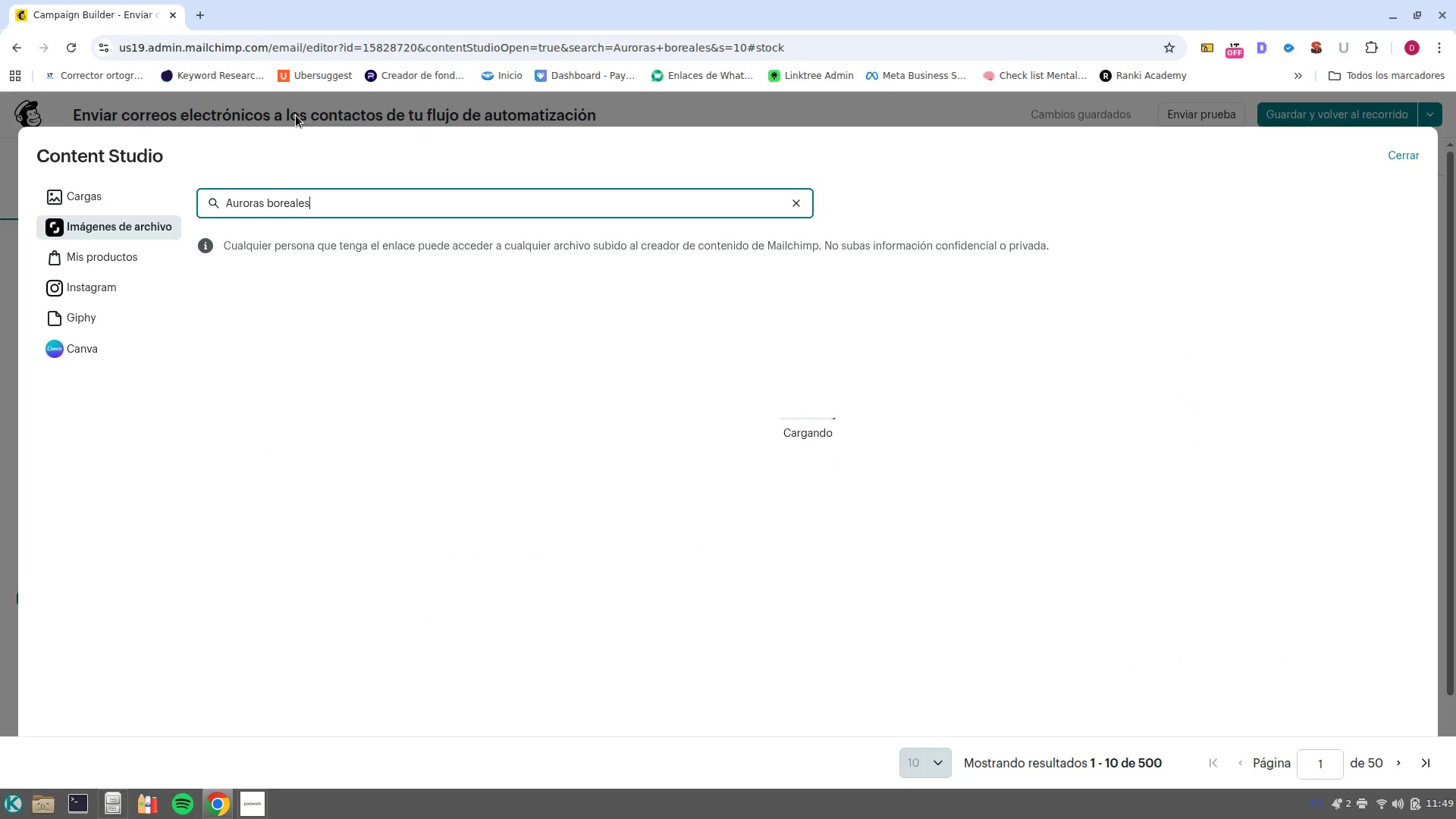 
left_click([622, 439])
 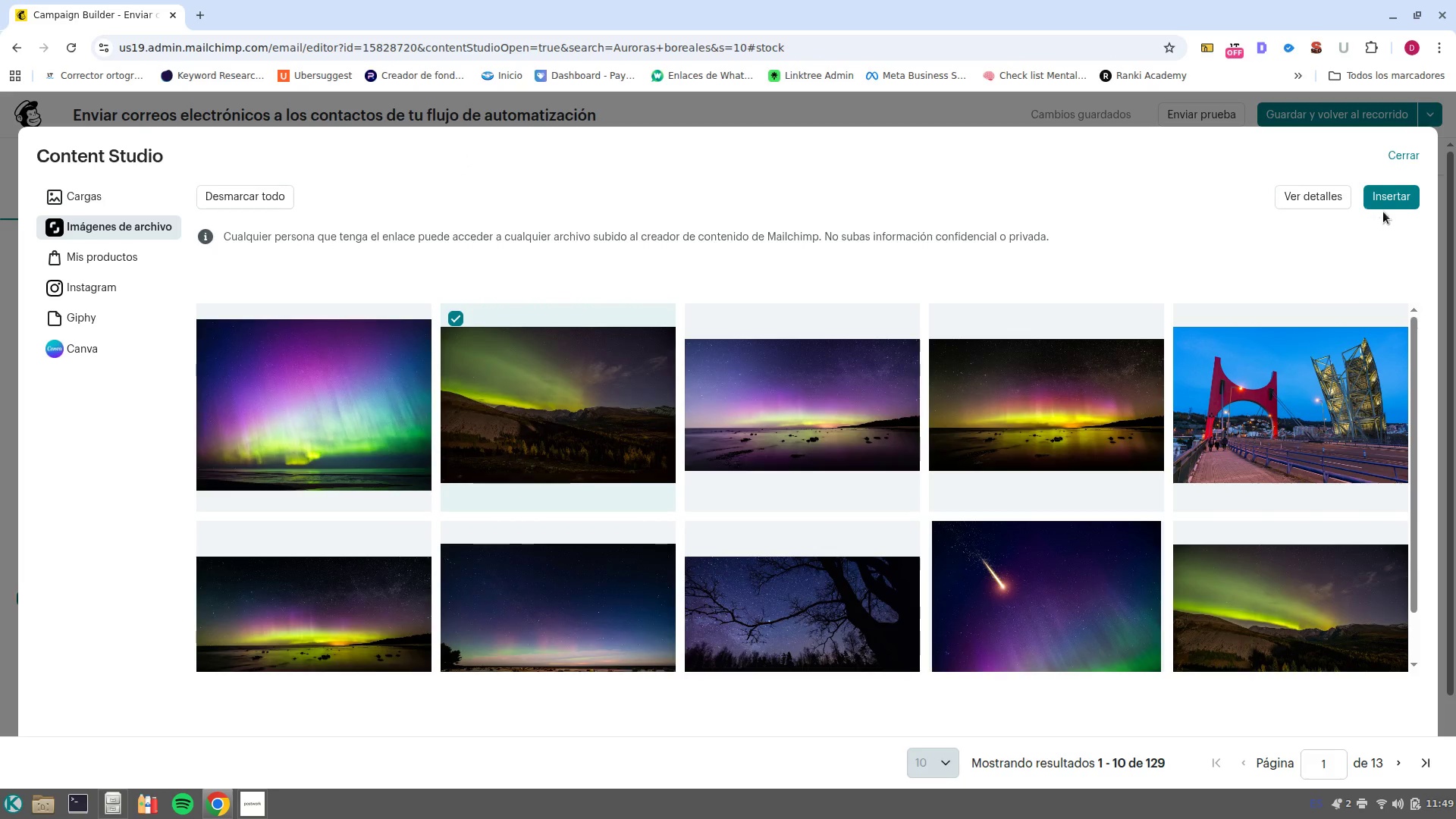 
left_click([1386, 202])
 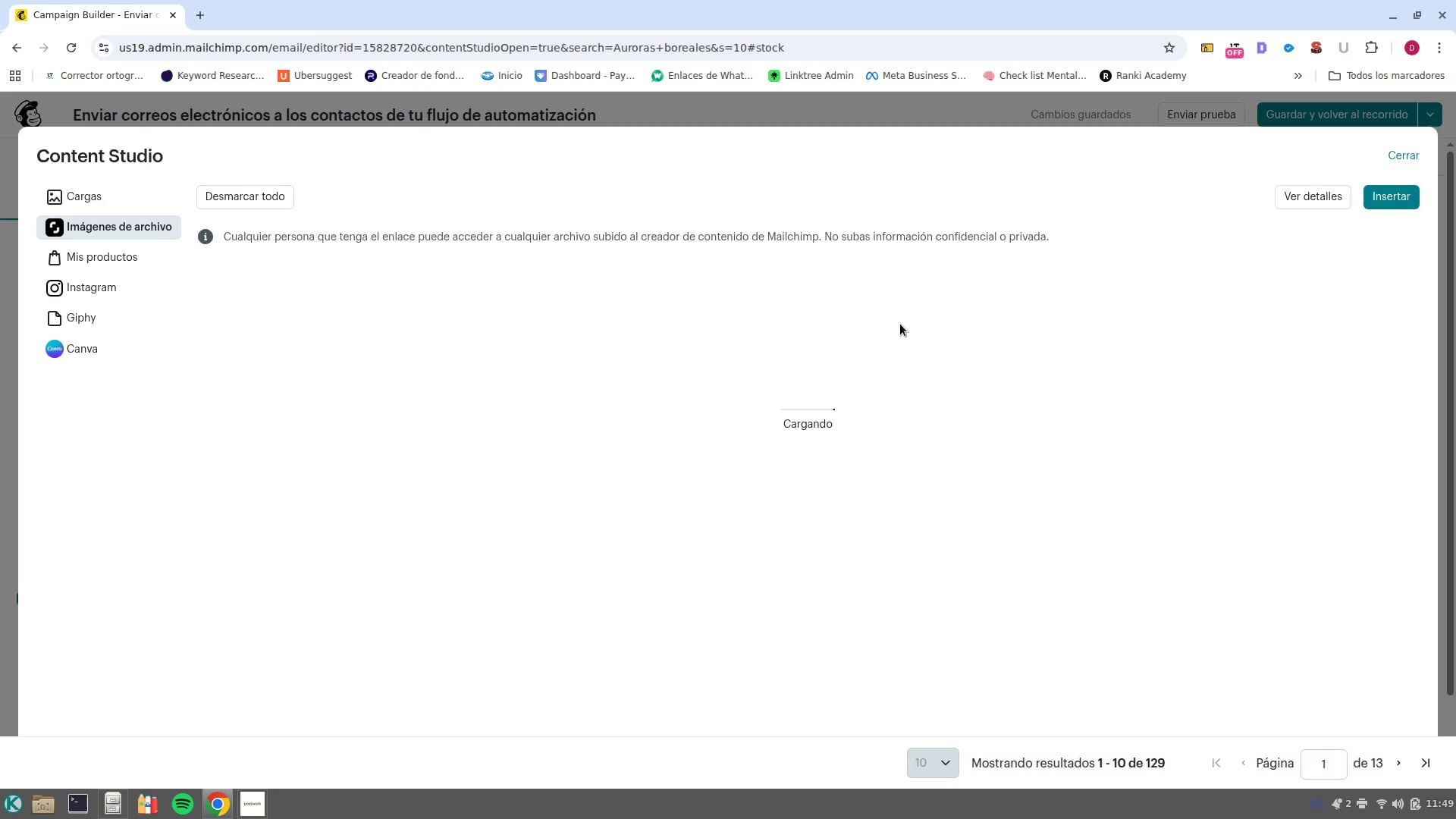 
wait(8.81)
 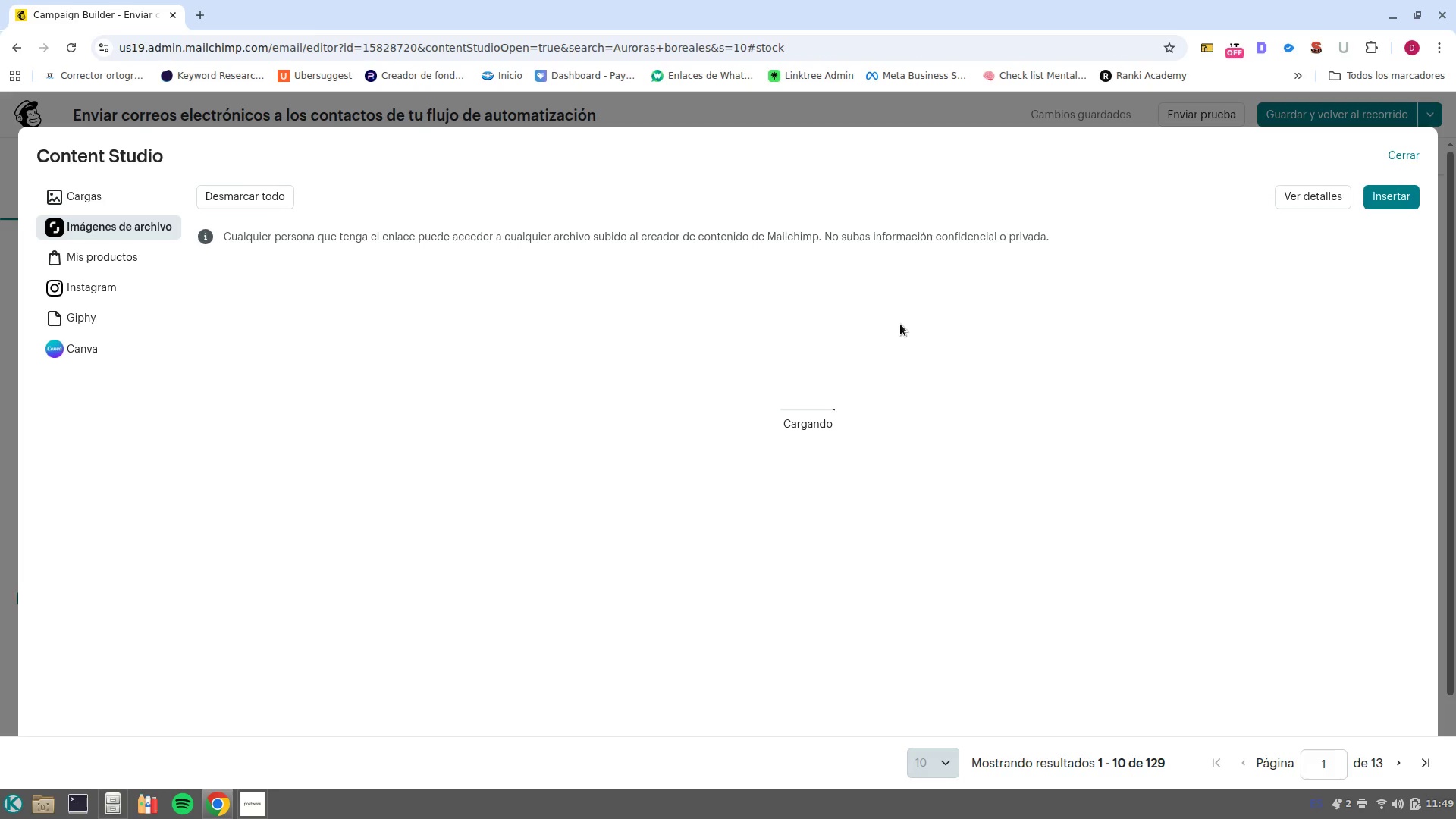 
left_click([168, 452])
 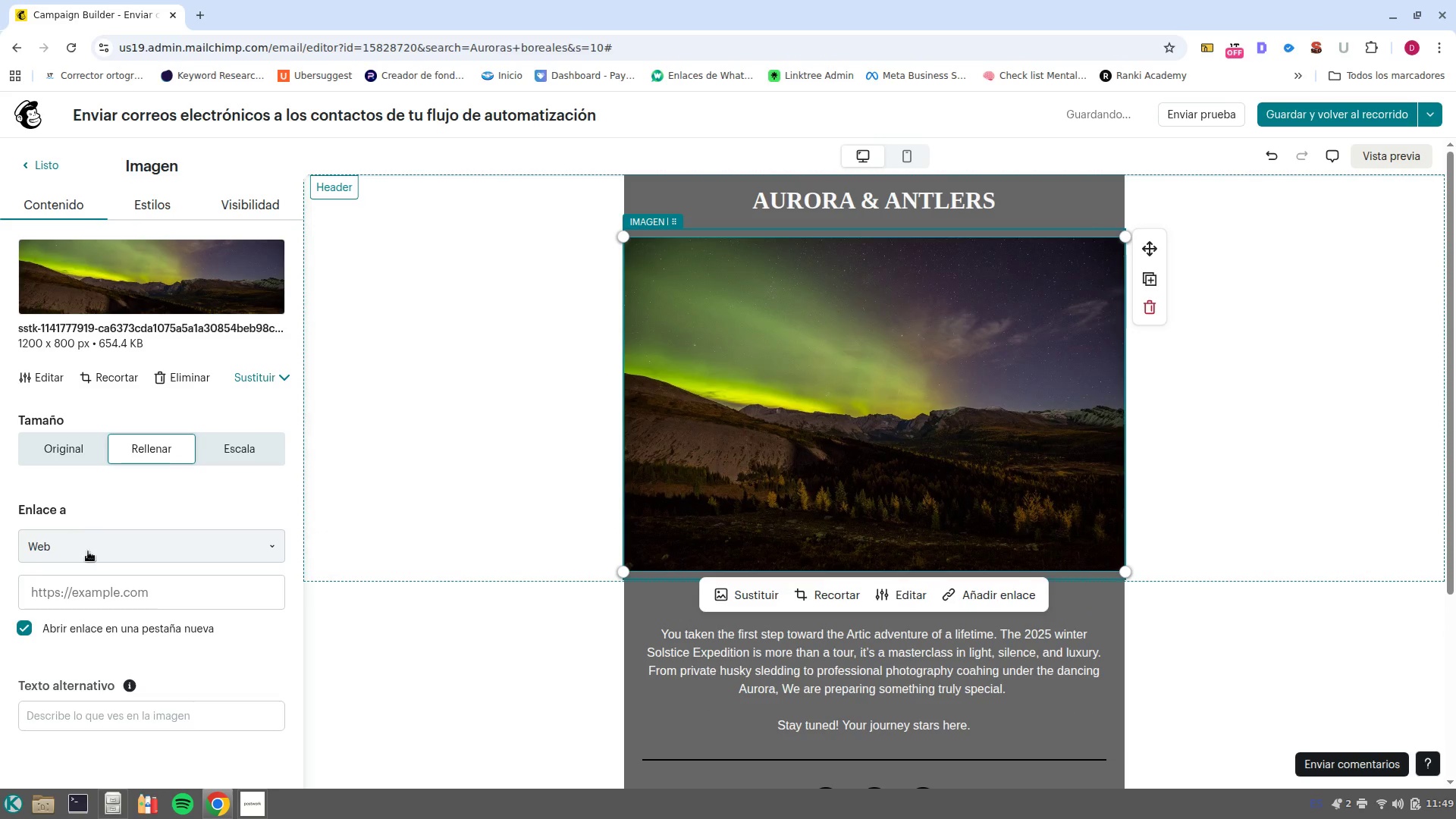 
left_click([138, 209])
 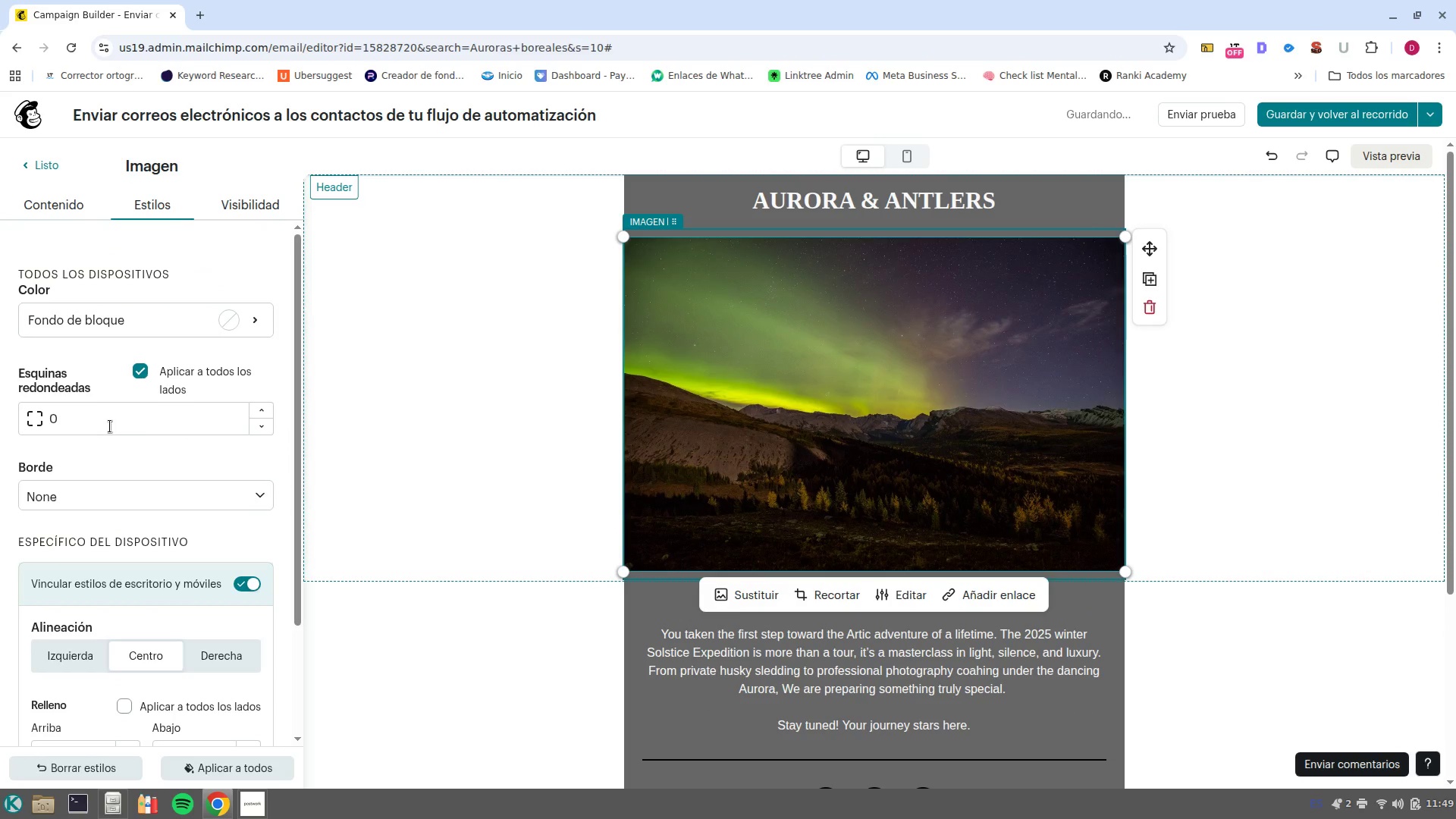 
double_click([110, 426])
 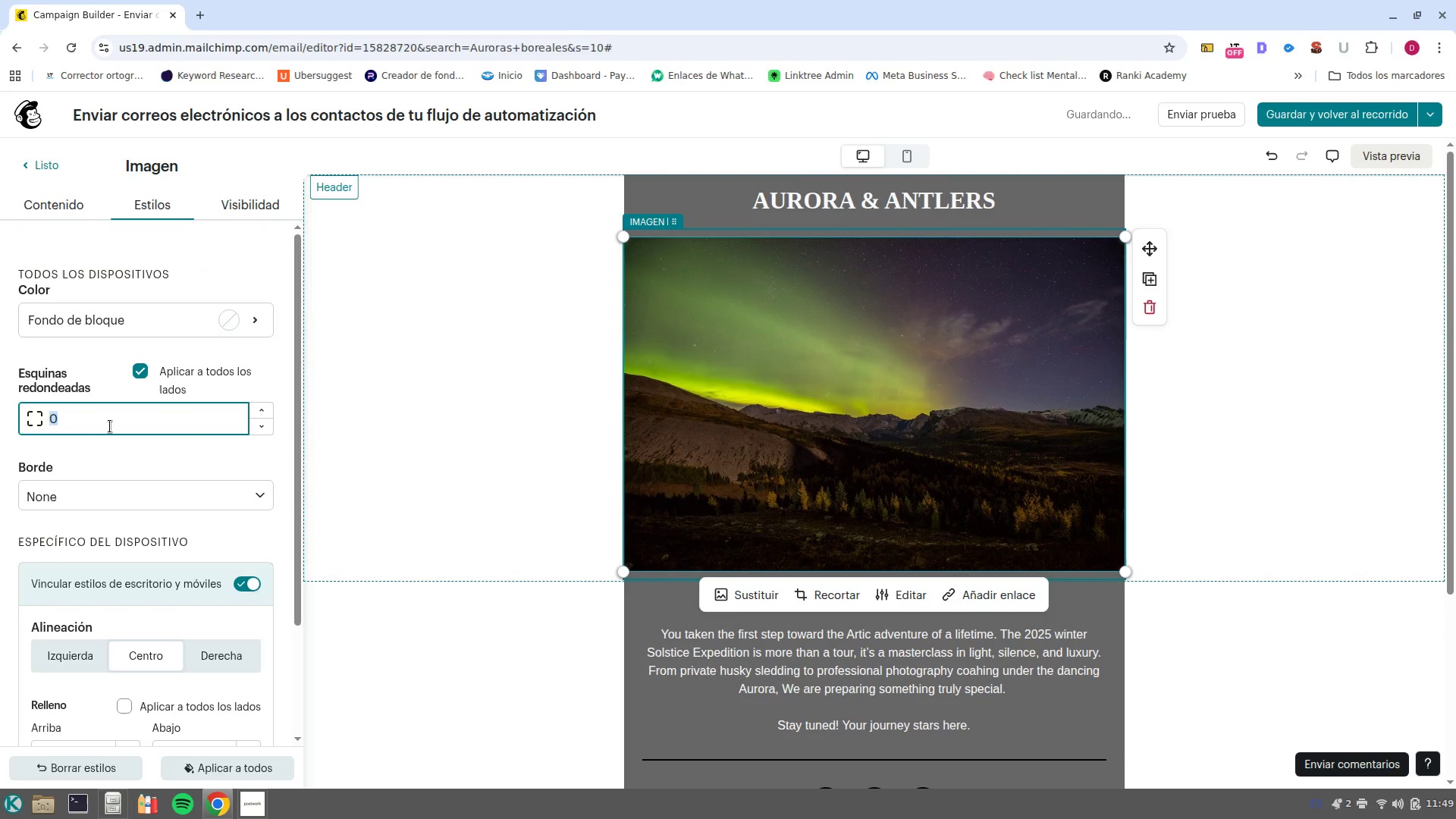 
type(10)
 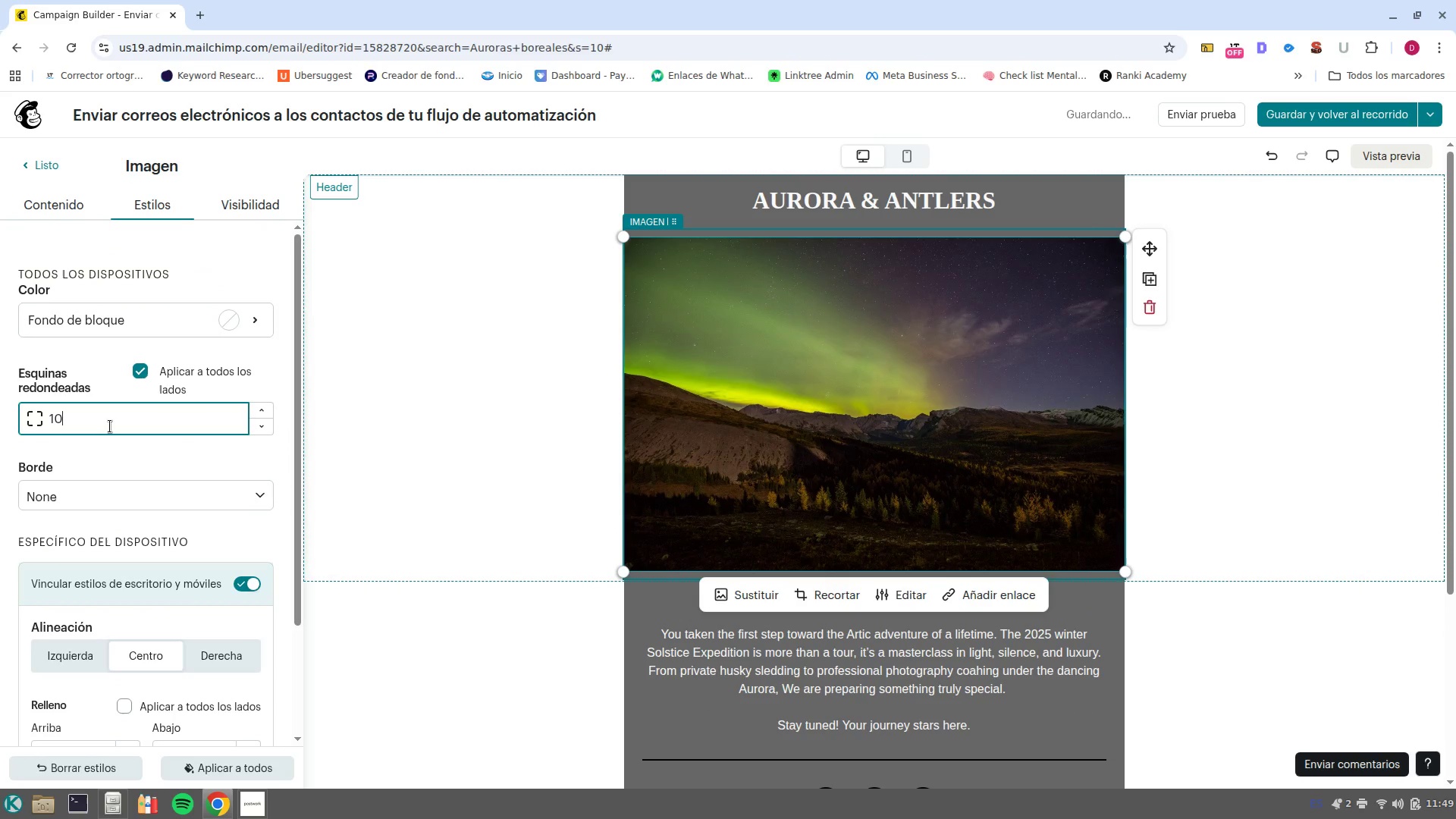 
key(Enter)
 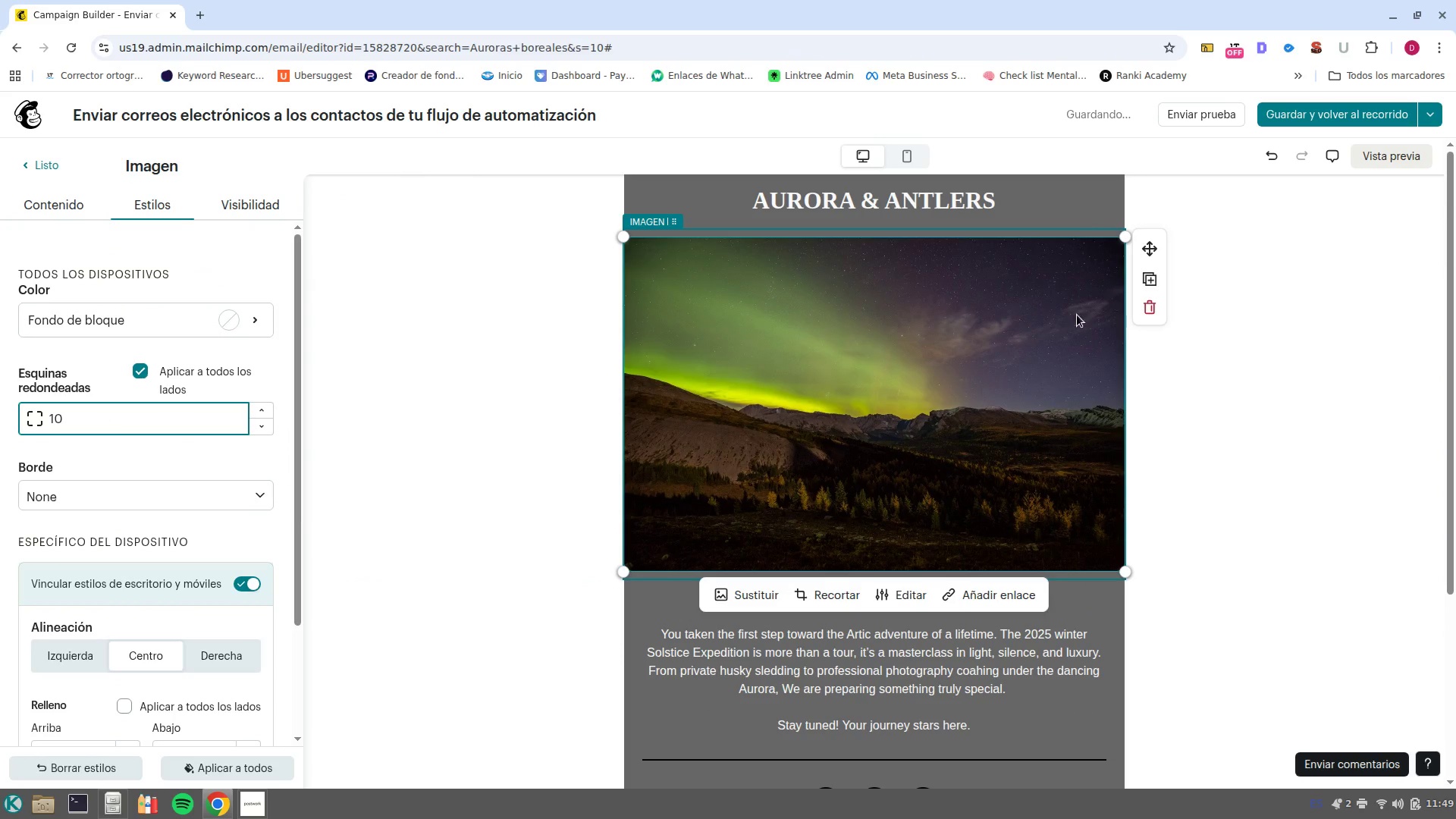 
left_click([1261, 413])
 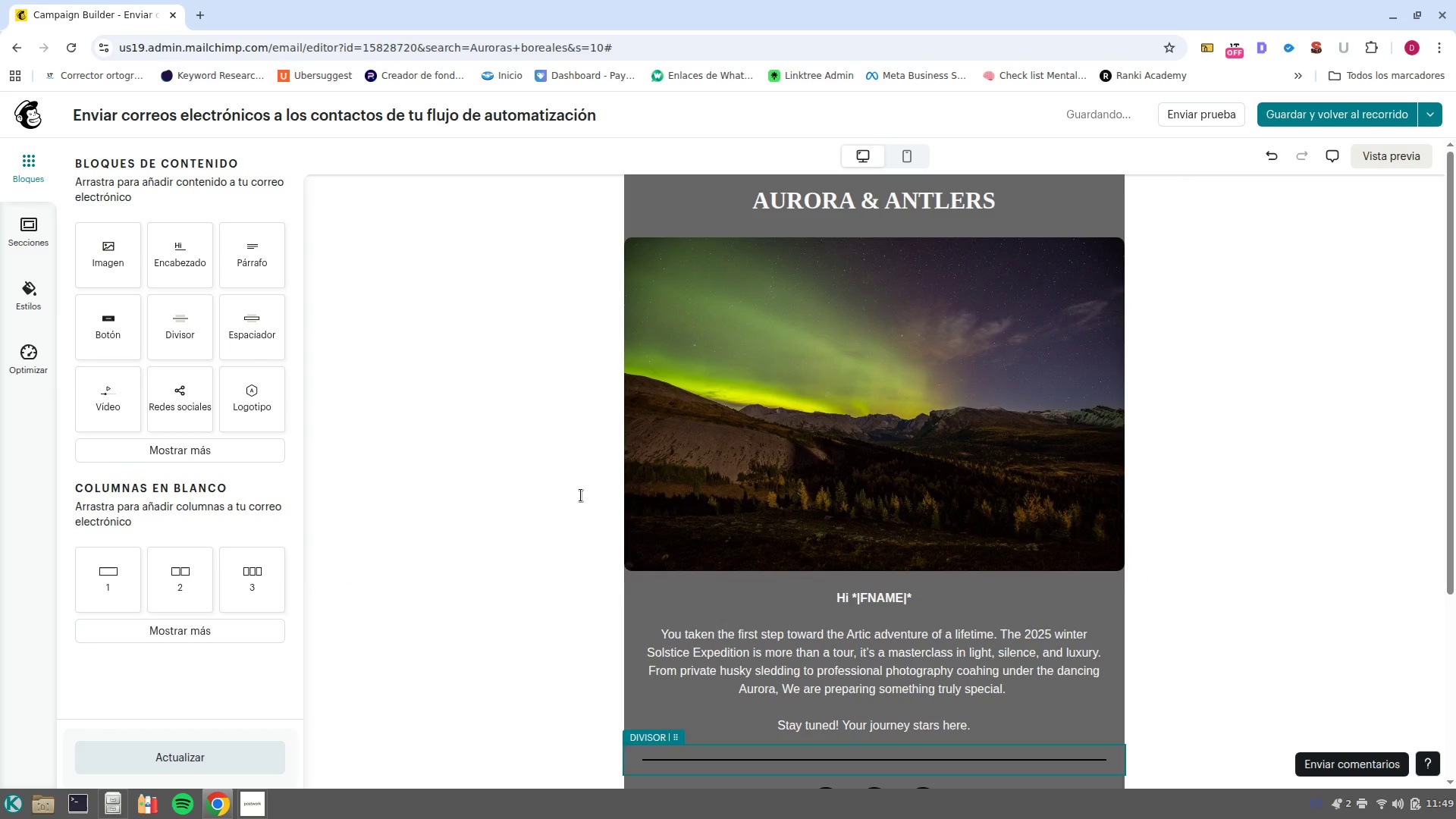 
scroll: coordinate [790, 454], scroll_direction: down, amount: 2.0
 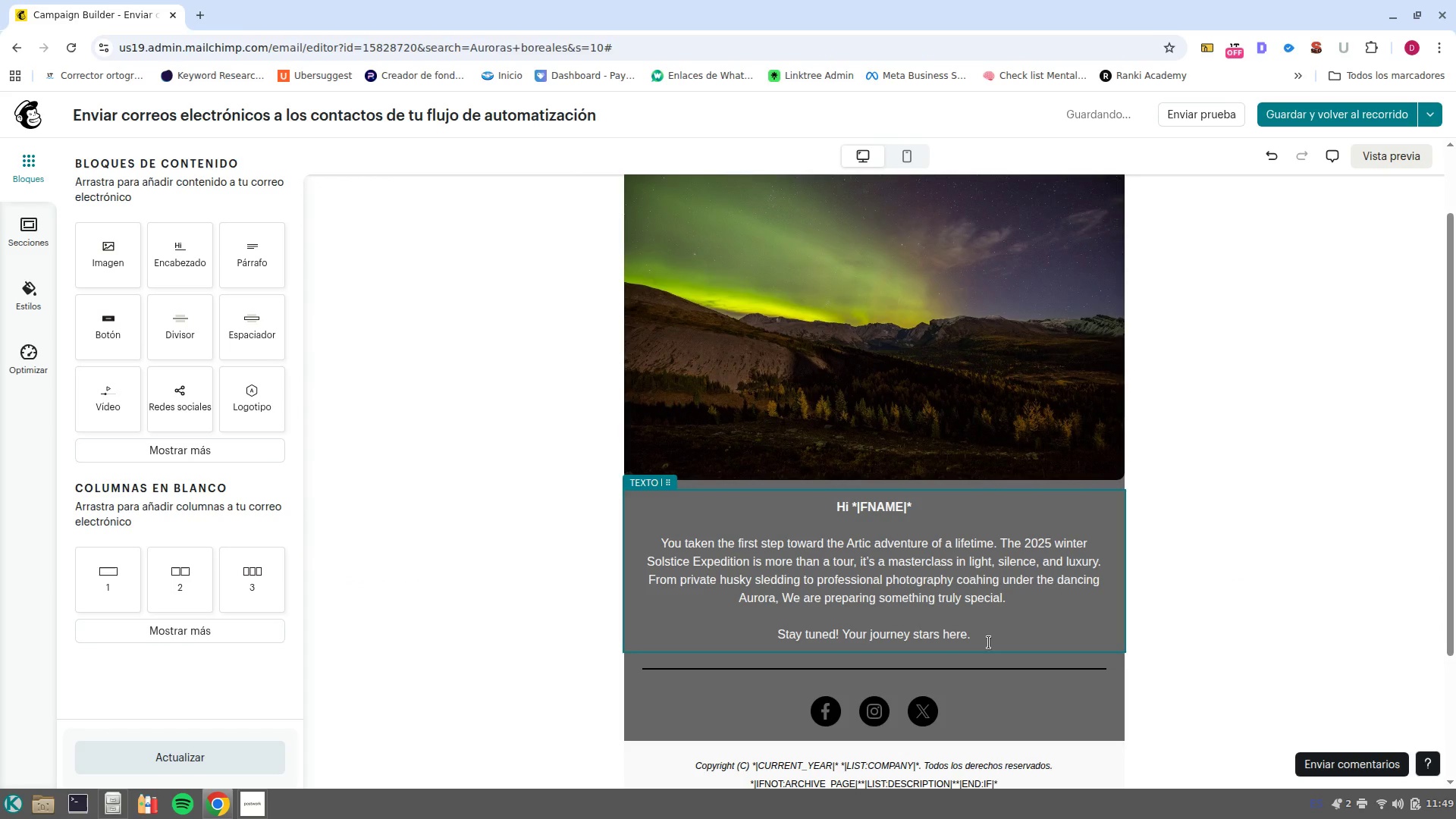 
left_click_drag(start_coordinate=[984, 635], to_coordinate=[770, 629])
 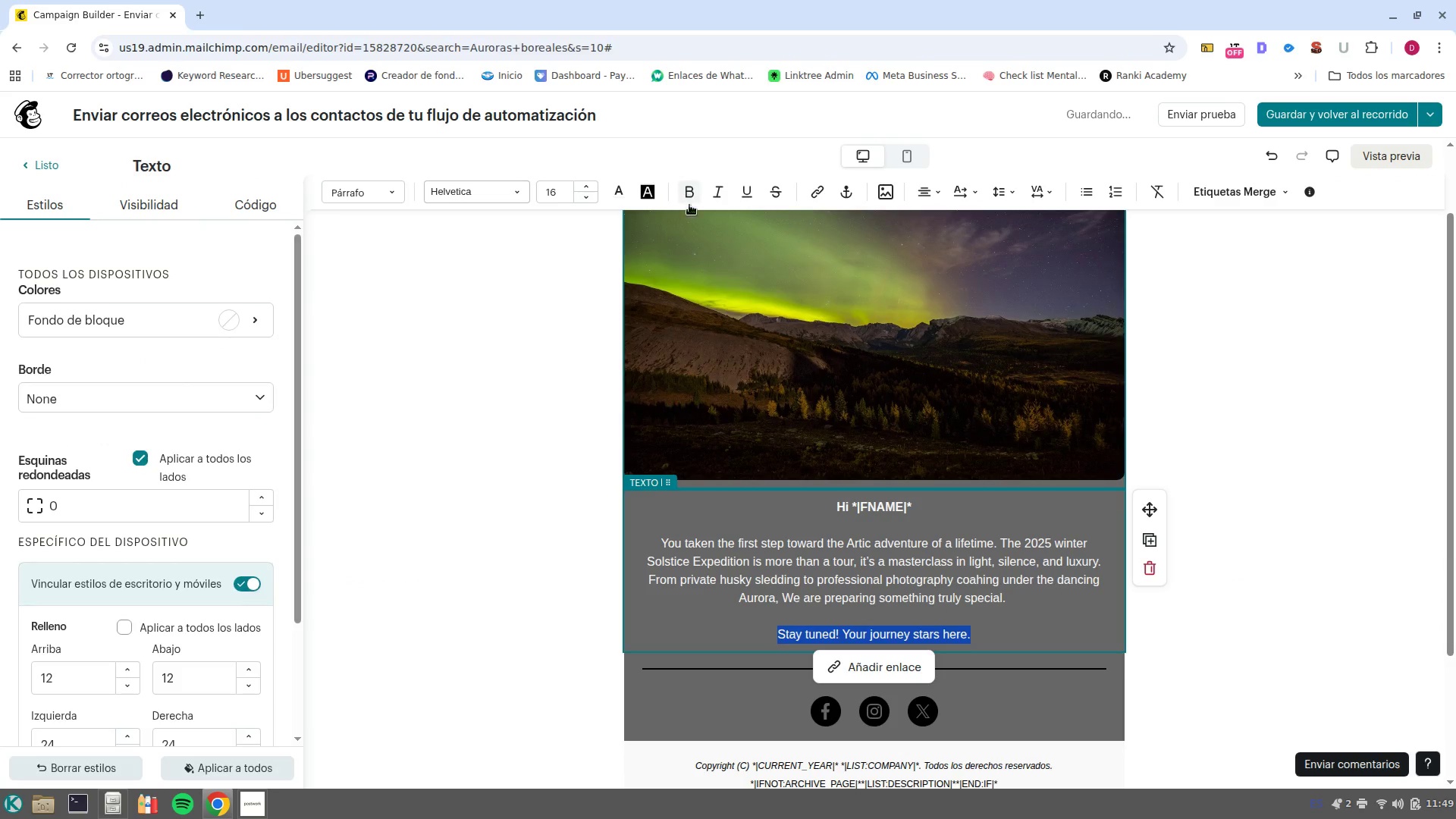 
left_click([694, 196])
 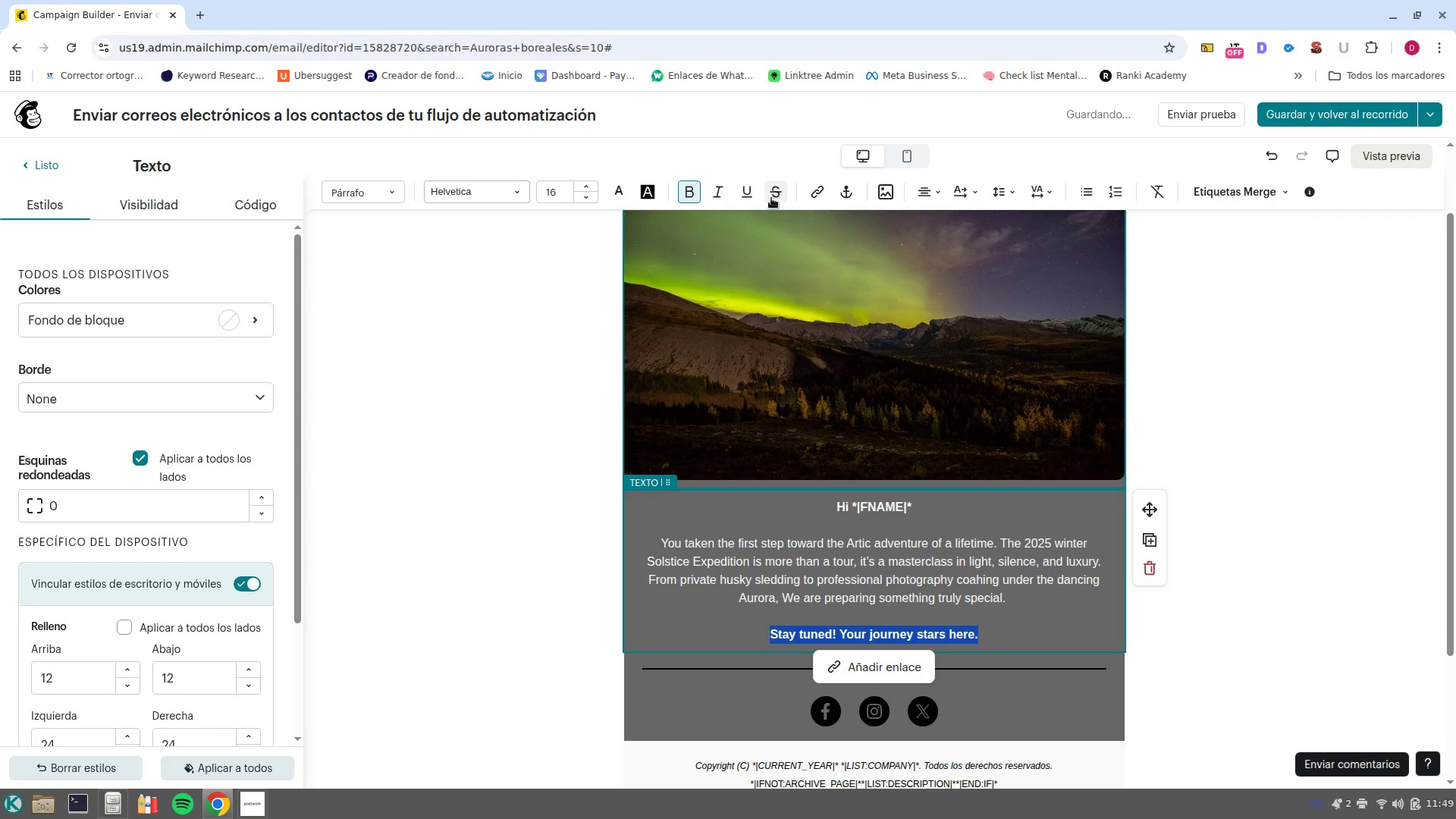 
left_click([751, 196])
 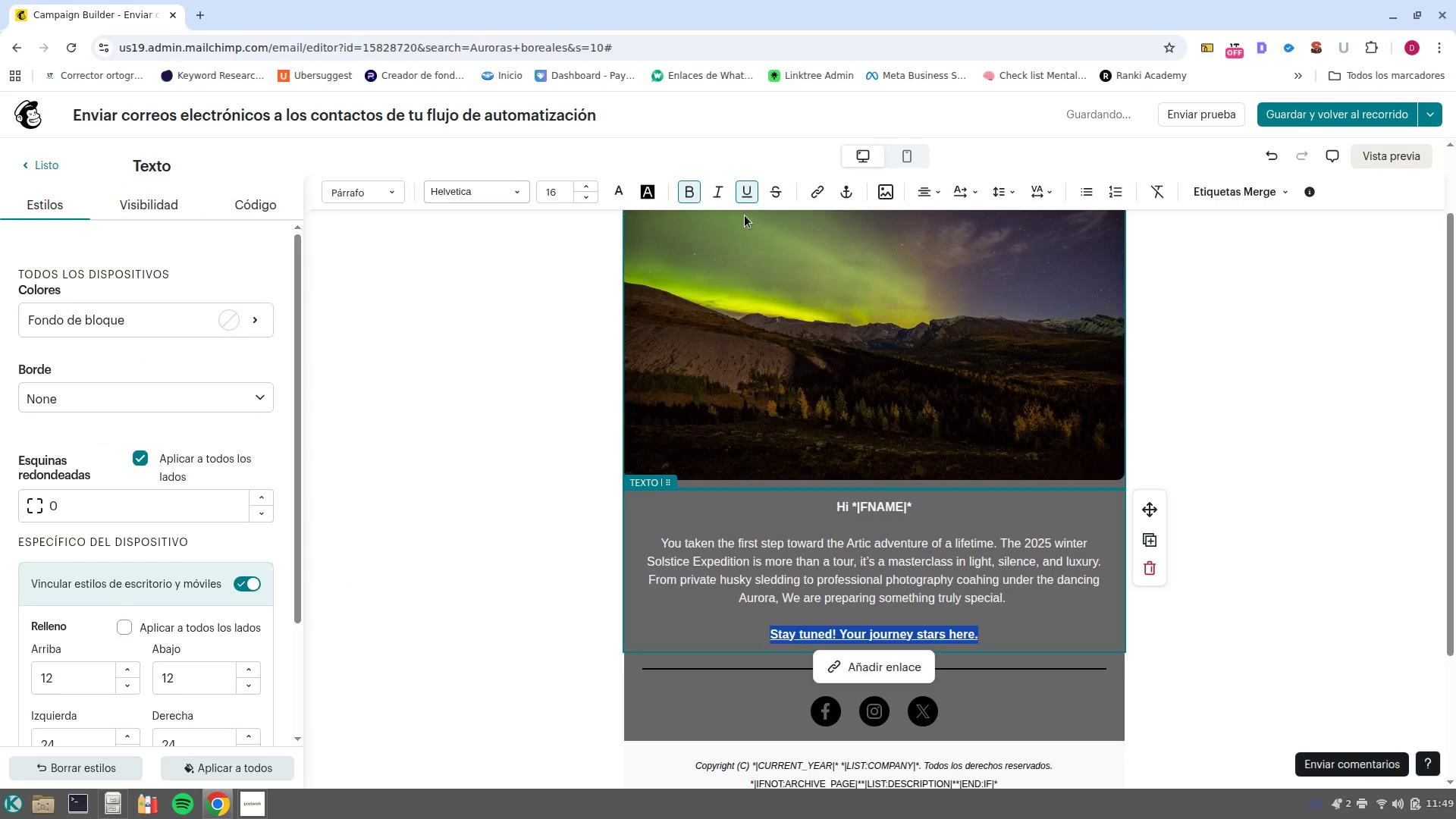 
left_click([714, 194])
 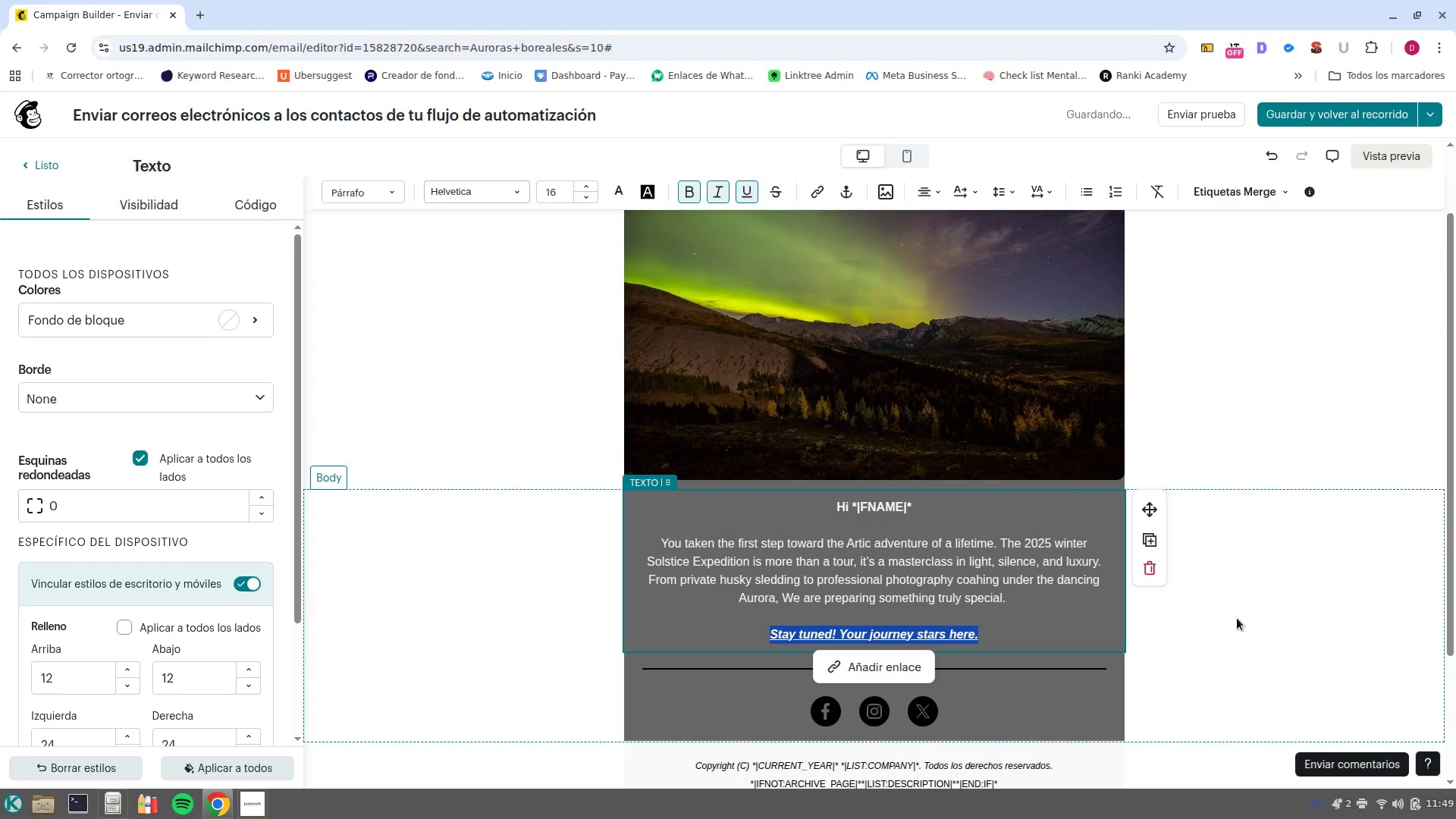 
left_click([1237, 618])
 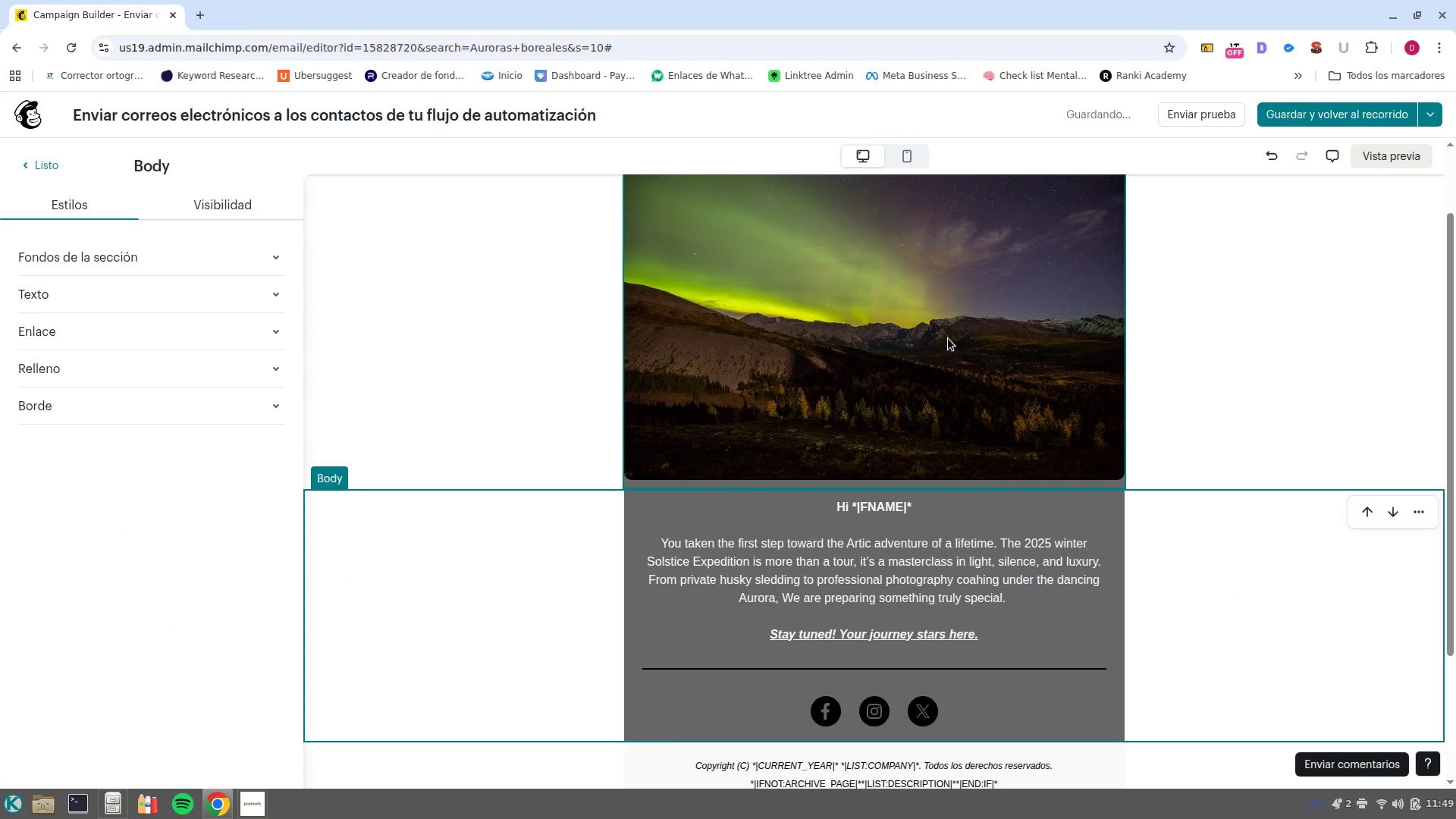 
scroll: coordinate [1037, 536], scroll_direction: down, amount: 4.0
 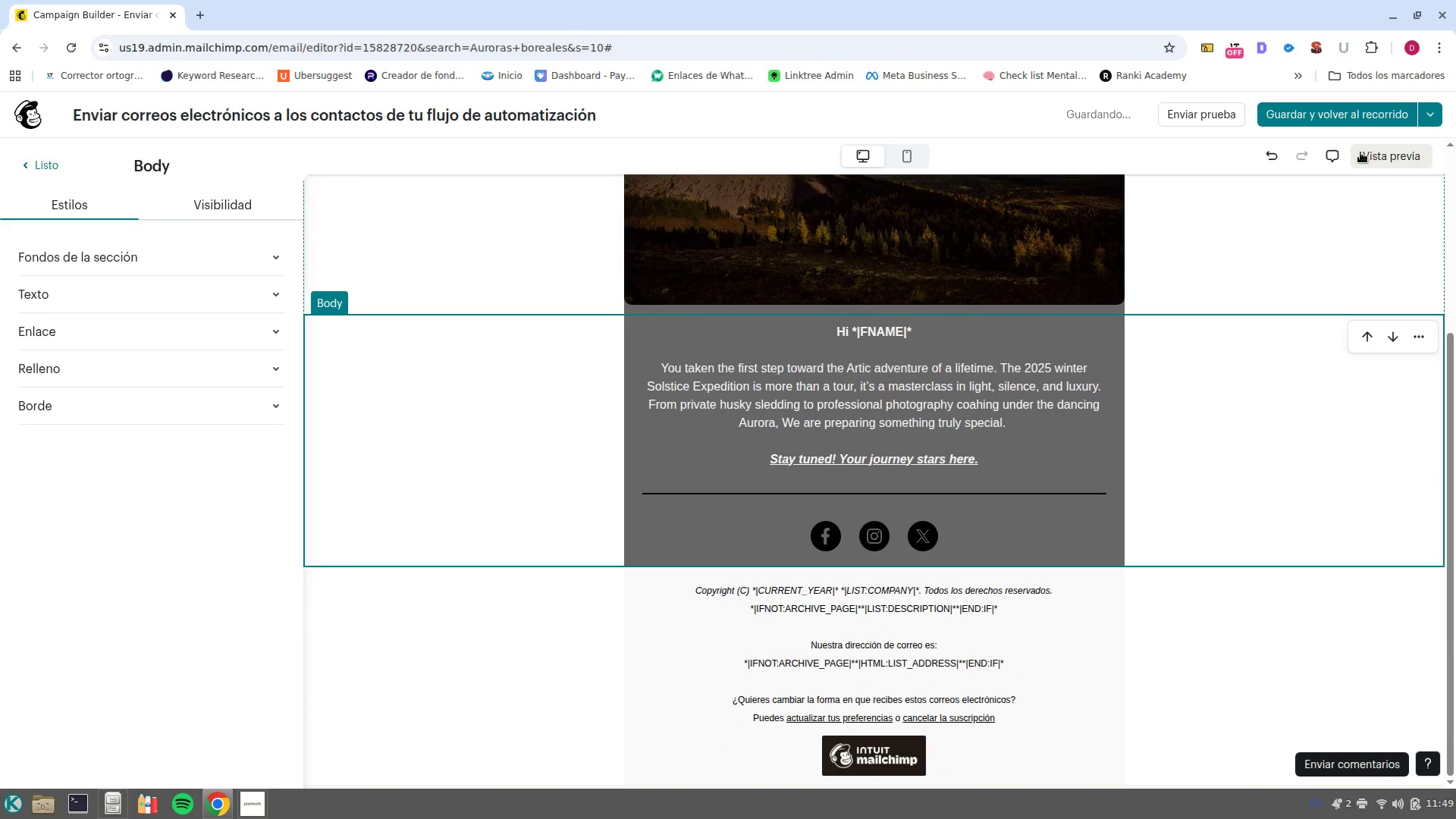 
left_click([1382, 159])
 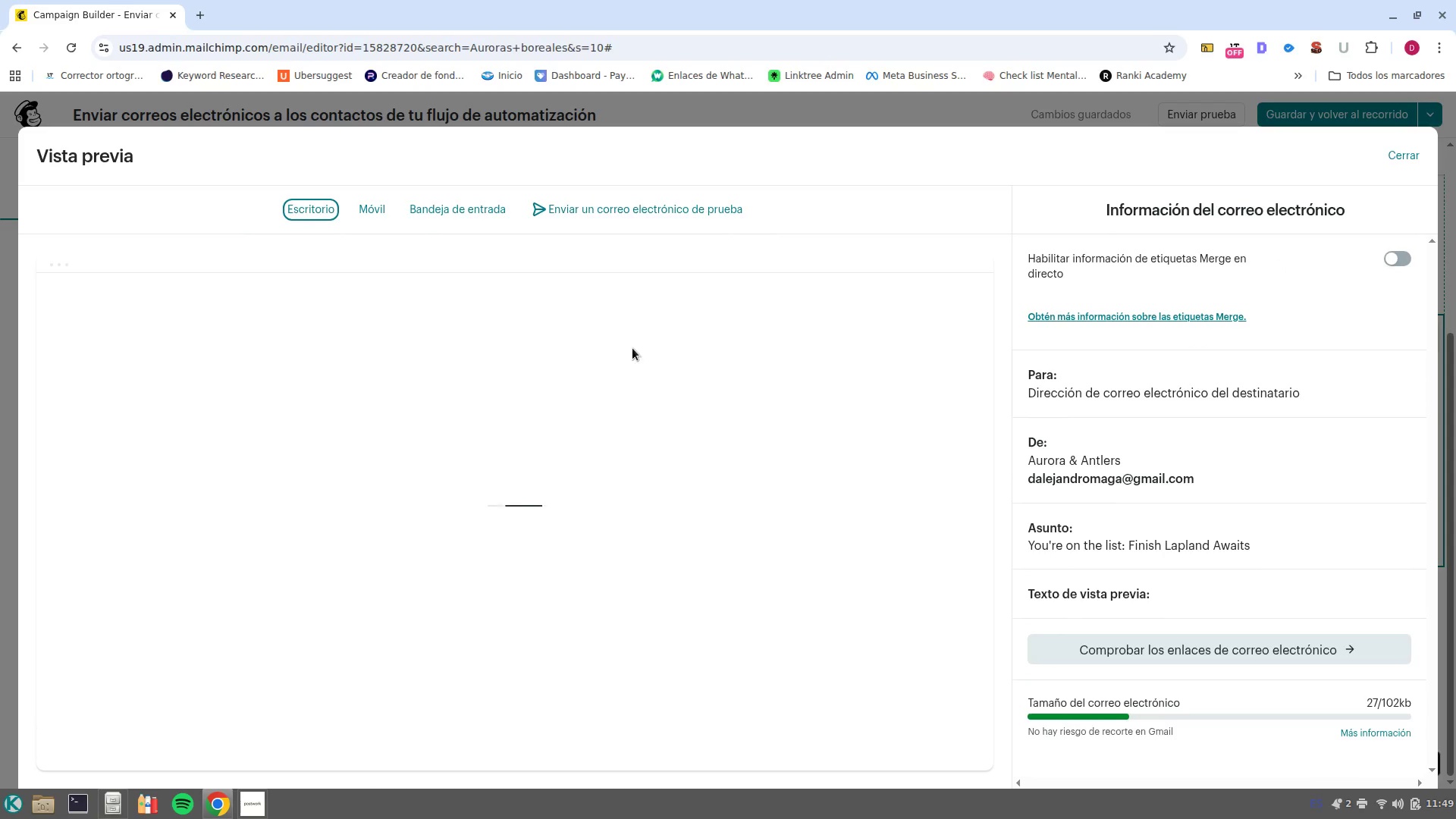 
scroll: coordinate [502, 324], scroll_direction: down, amount: 6.0
 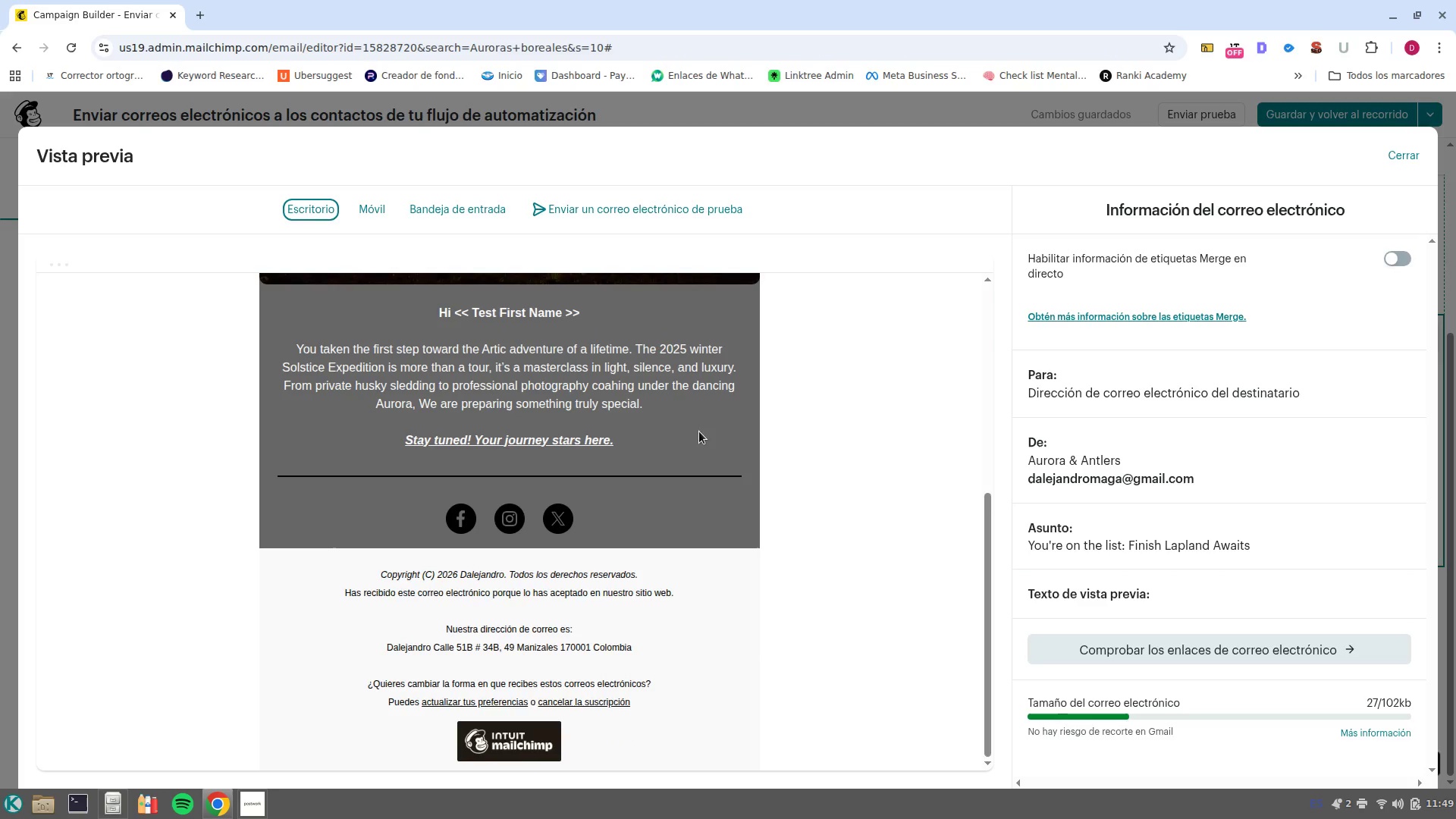 
scroll: coordinate [729, 450], scroll_direction: up, amount: 7.0
 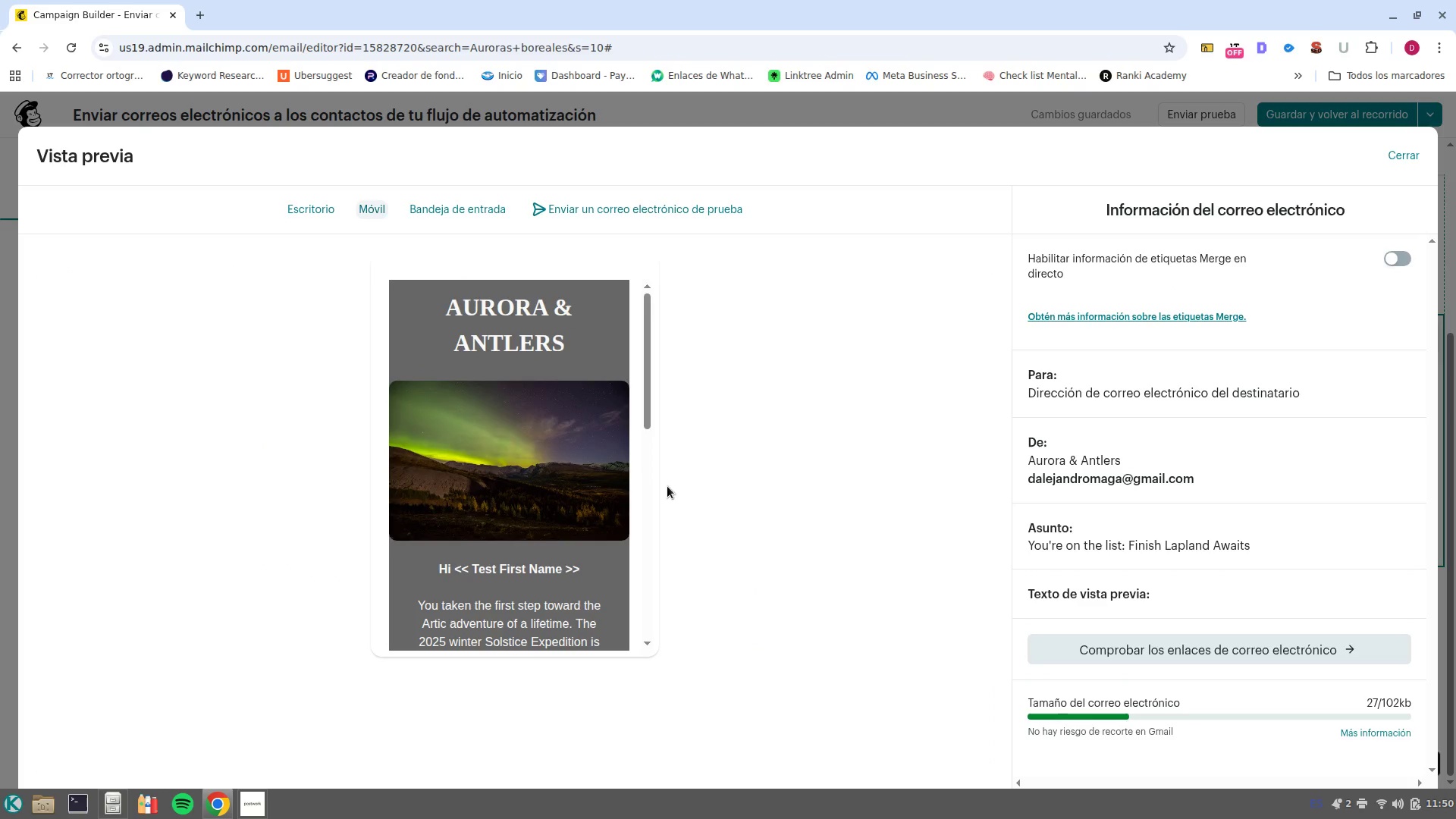 
scroll: coordinate [520, 414], scroll_direction: down, amount: 5.0
 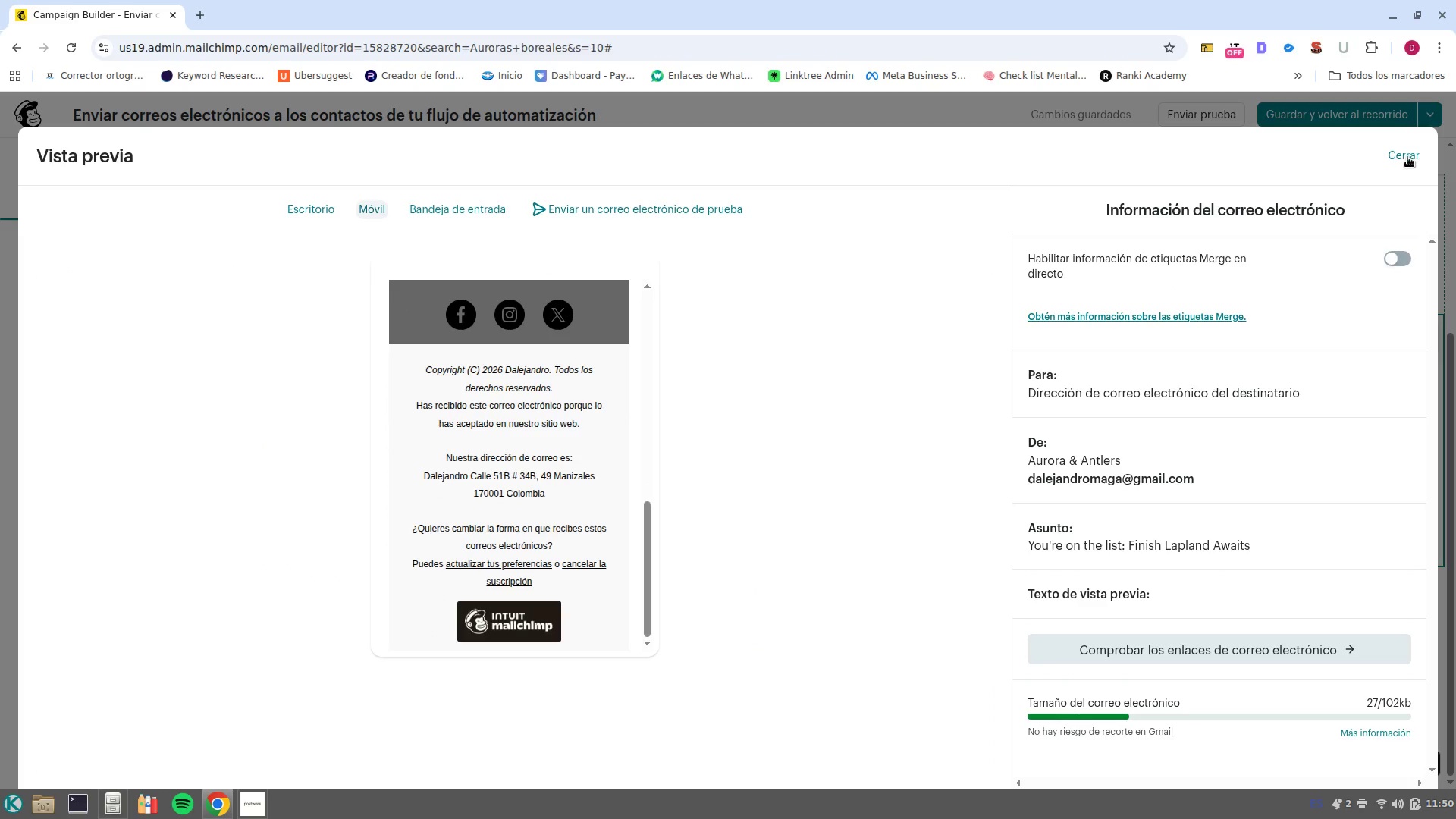 
left_click([1406, 157])
 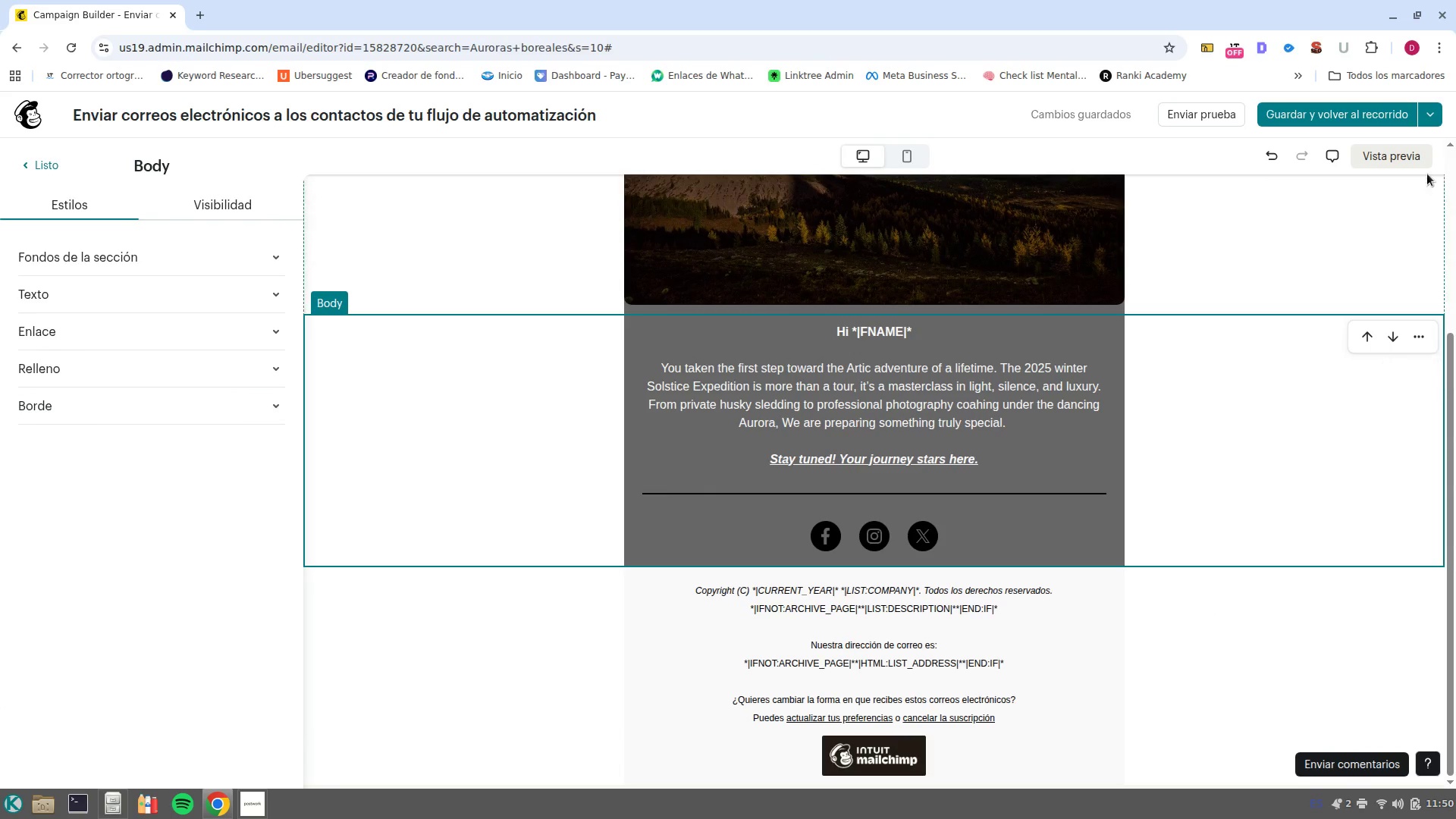 
left_click([1428, 121])
 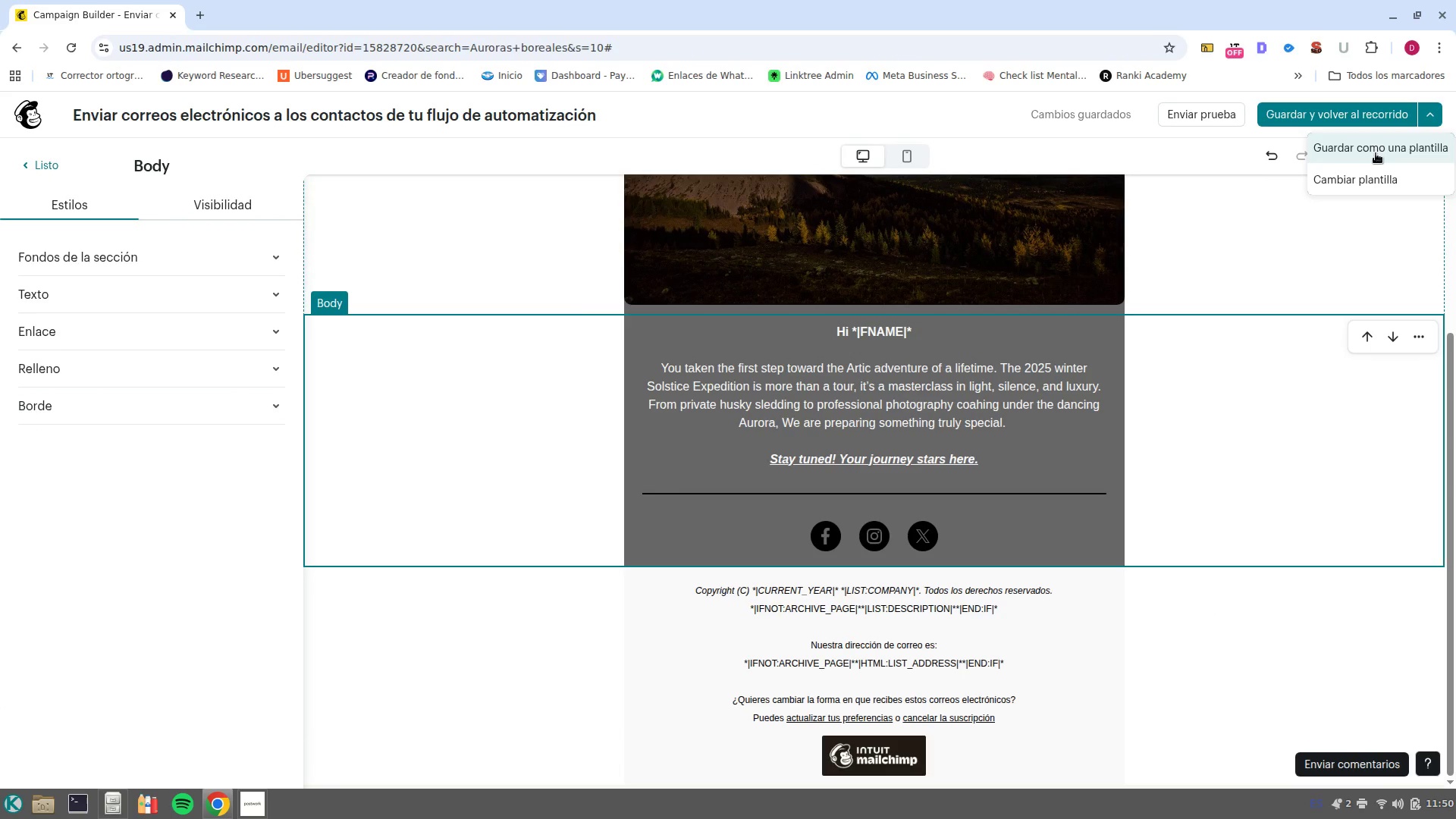 
left_click([1376, 153])
 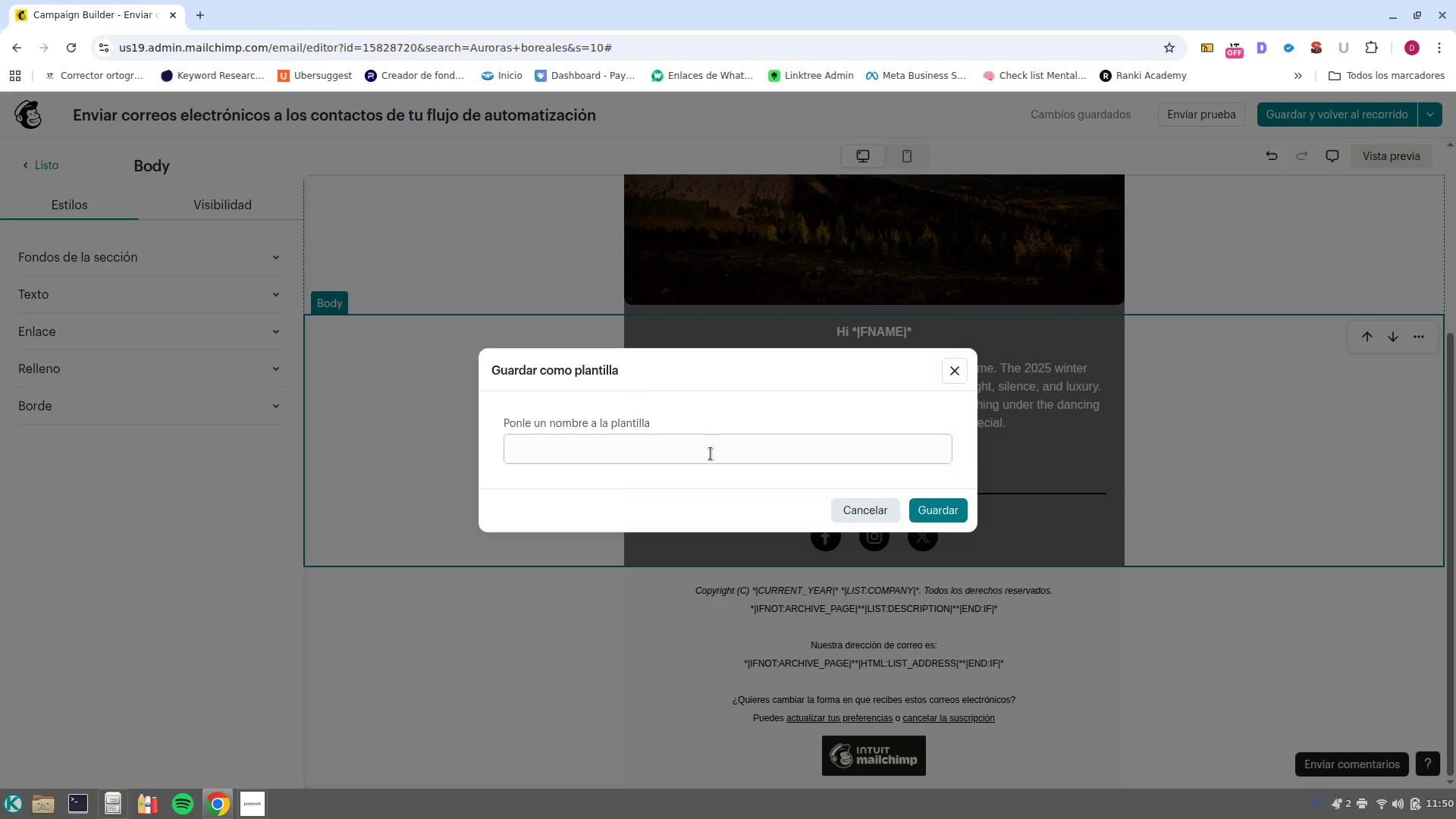 
left_click([711, 453])
 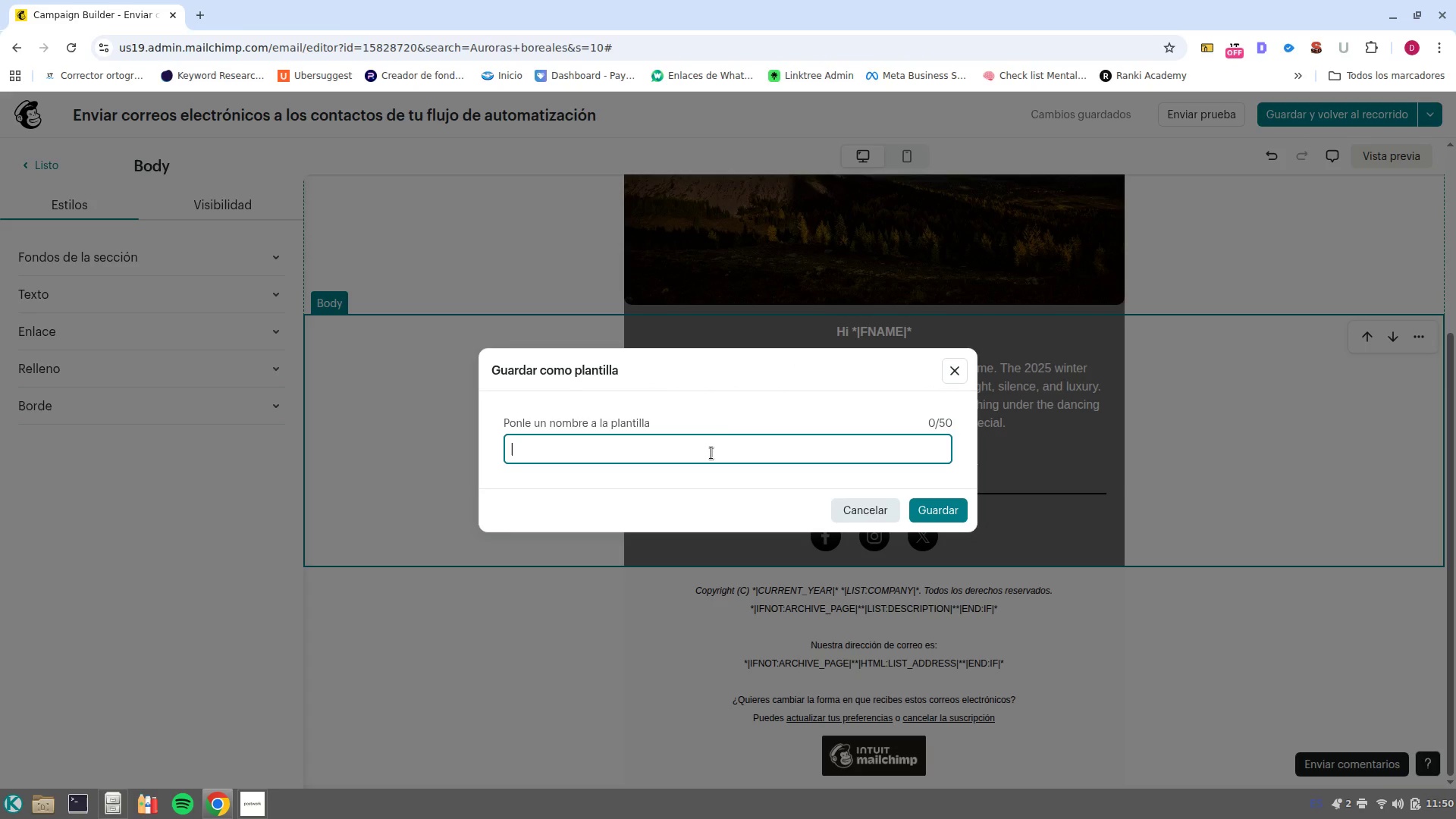 
type(Auroras)
 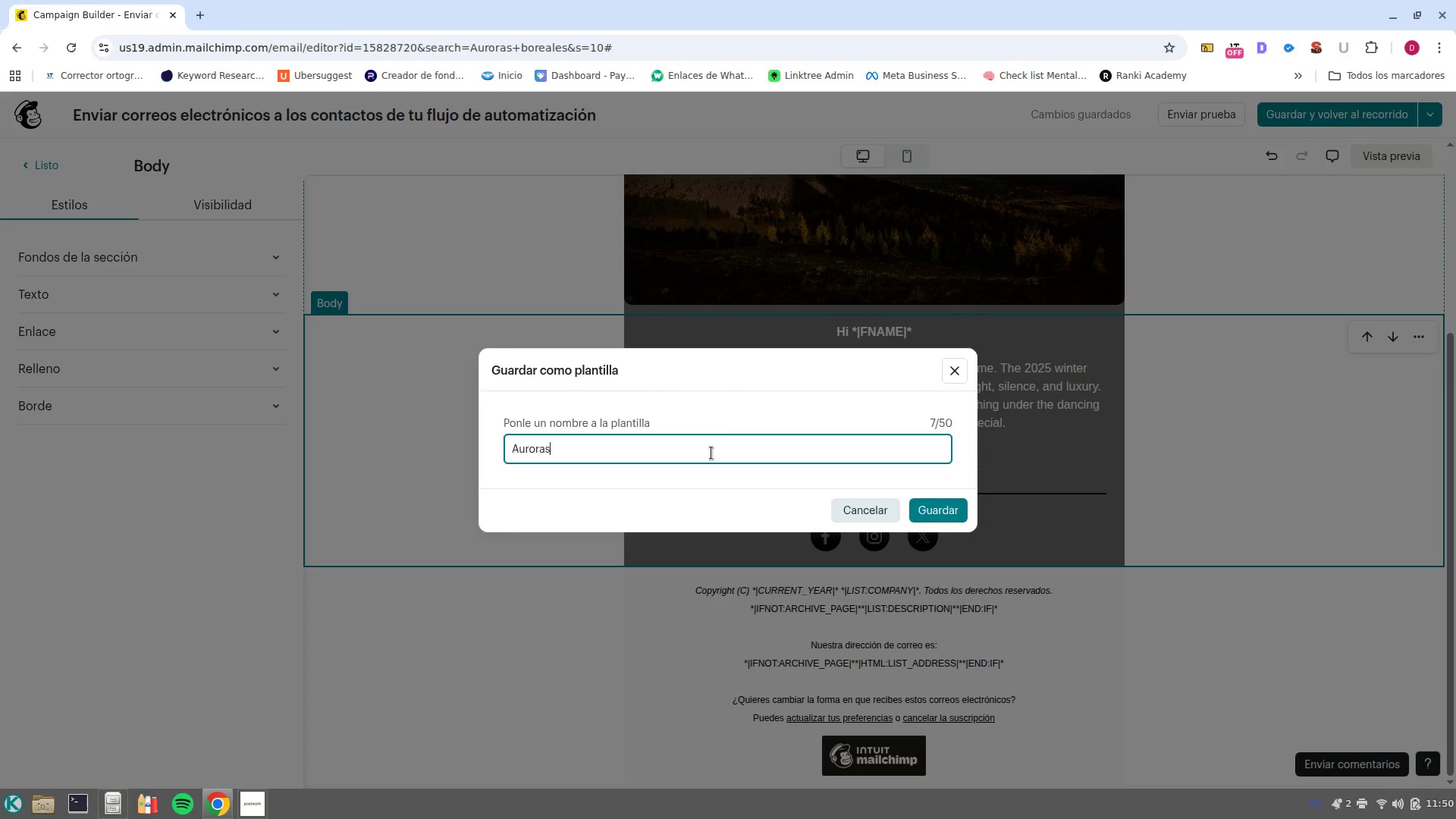 
key(Enter)
 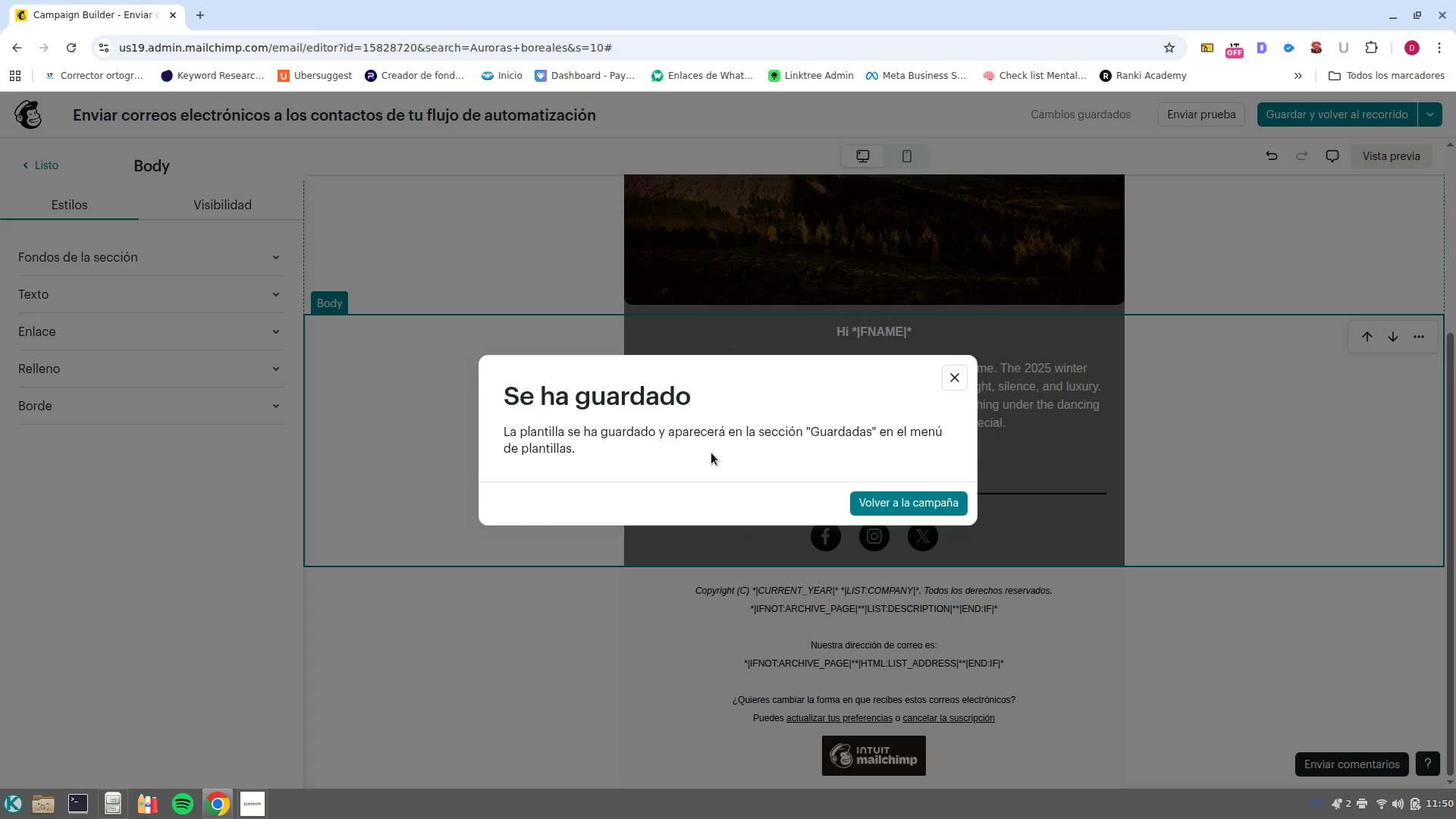 
wait(5.73)
 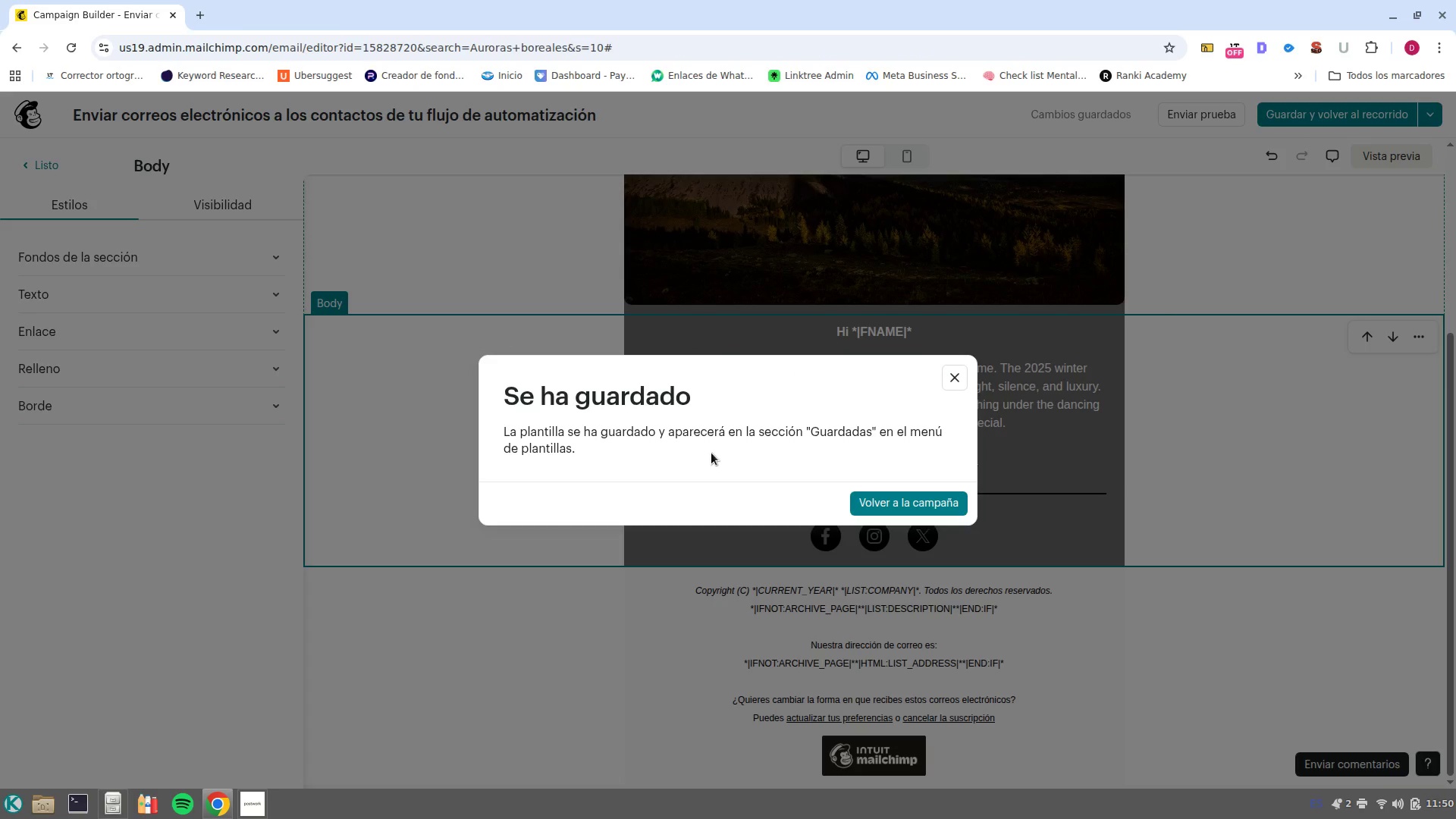 
left_click([958, 500])
 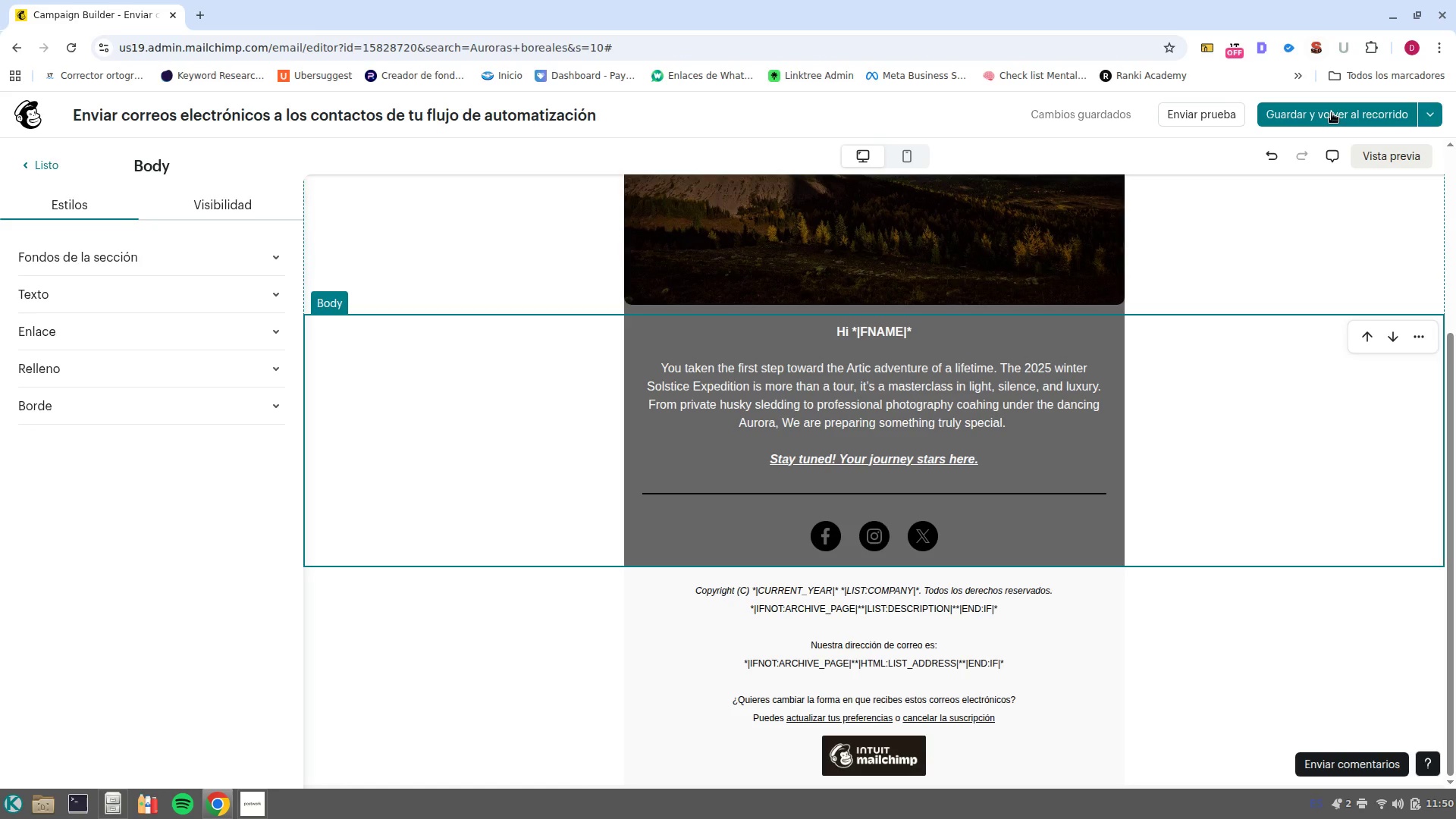 
left_click([1335, 118])
 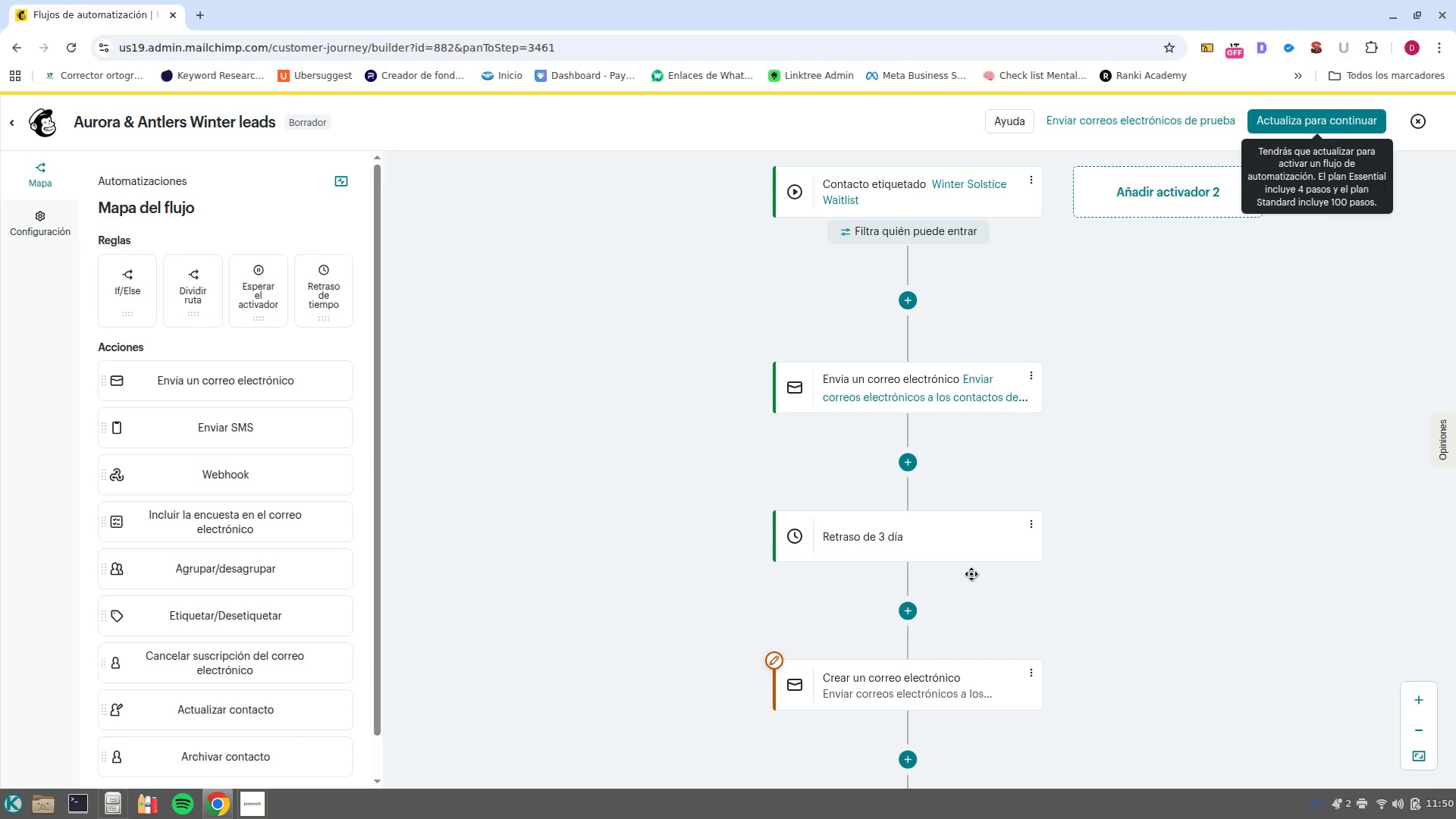 
wait(13.85)
 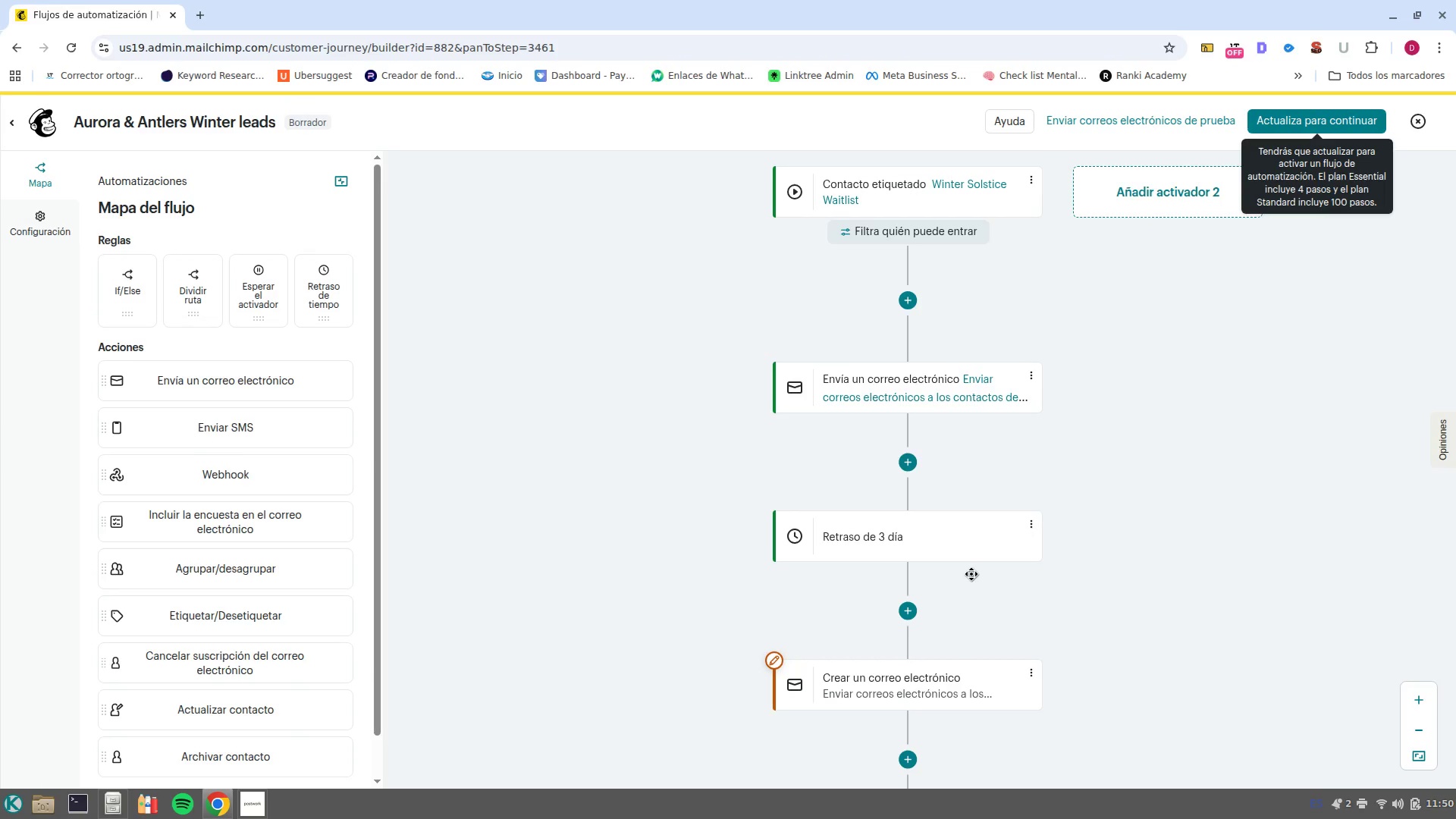 
scroll: coordinate [952, 539], scroll_direction: down, amount: 3.0
 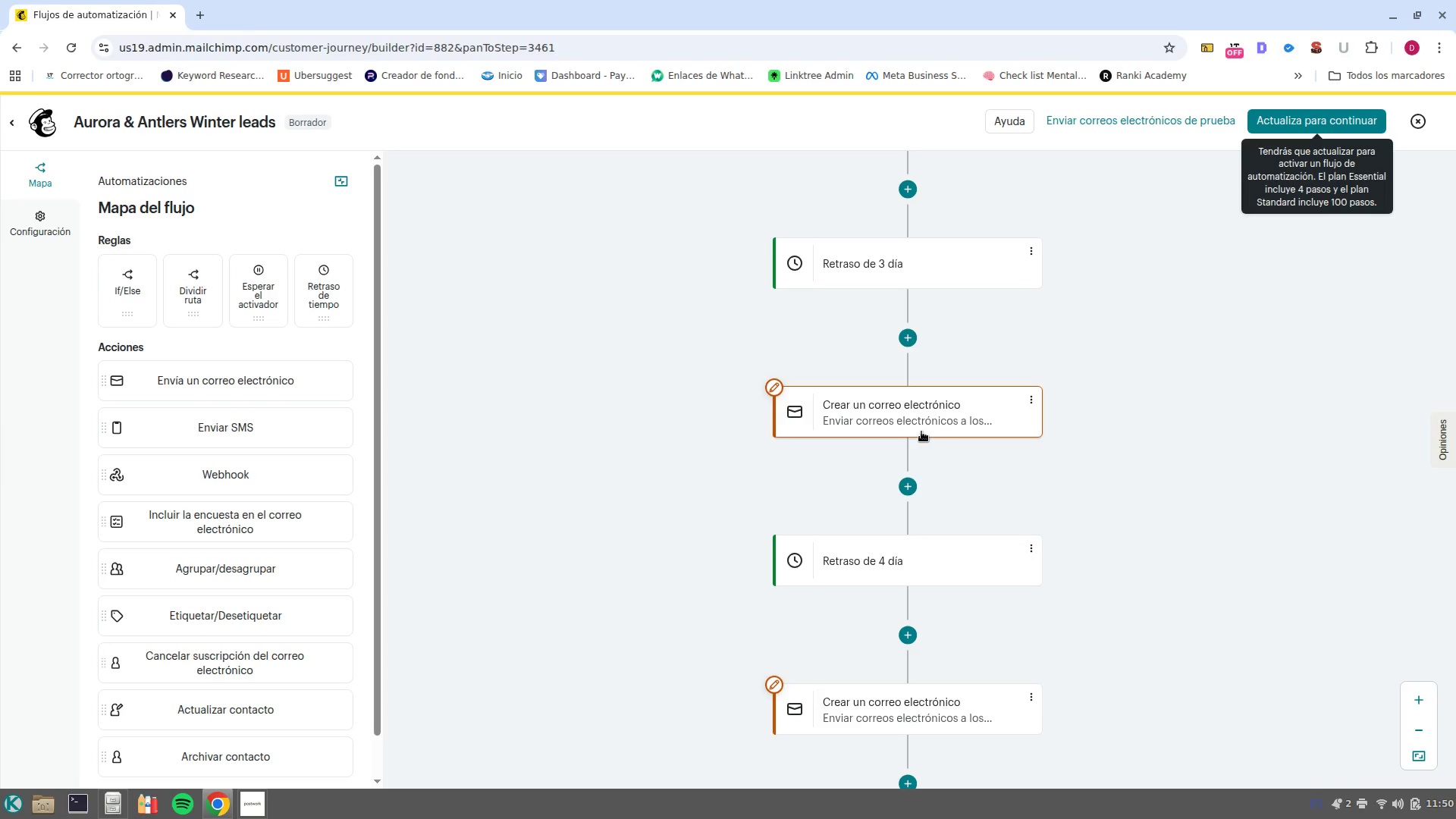 
left_click([921, 431])
 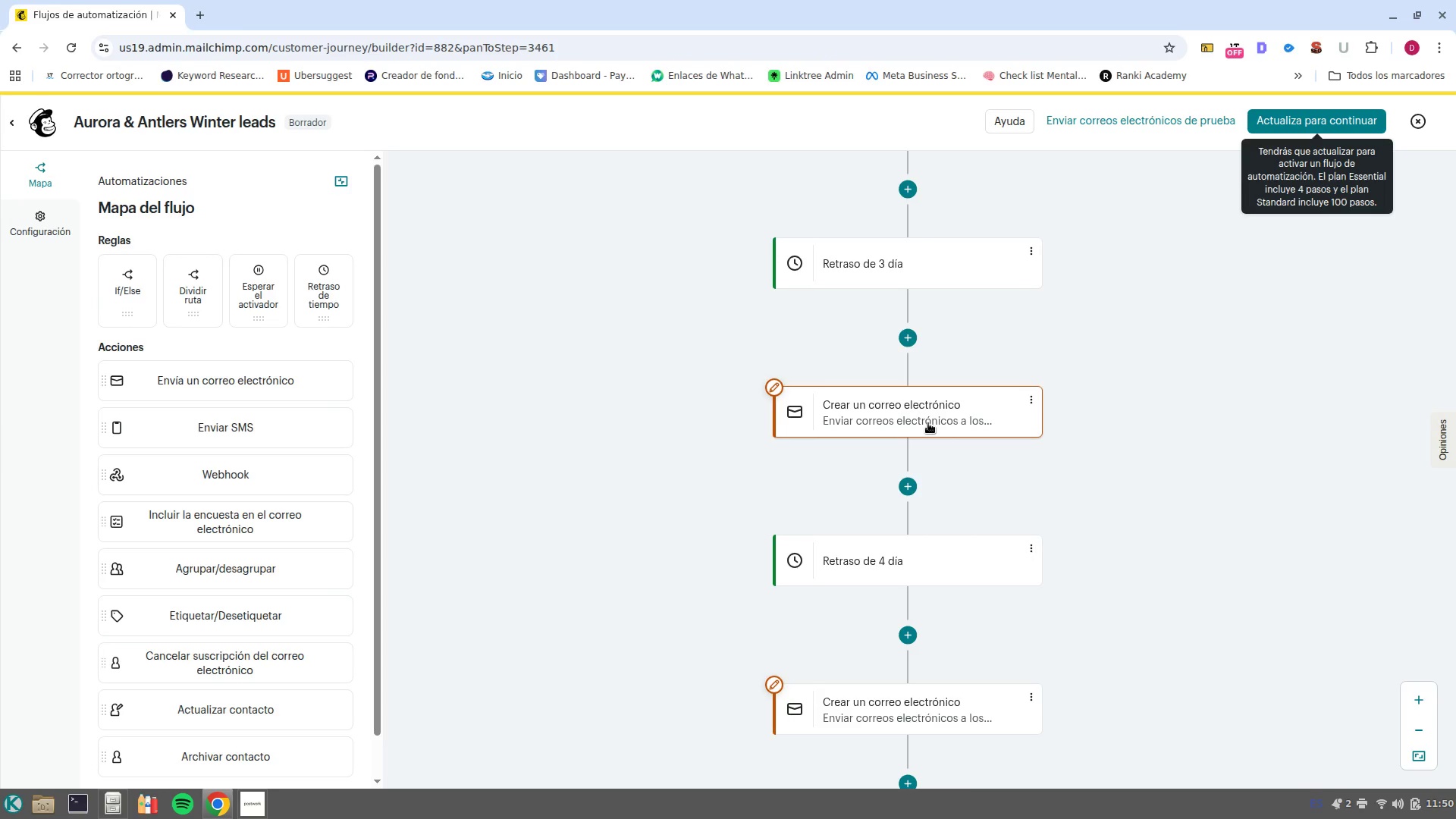 
left_click([928, 423])
 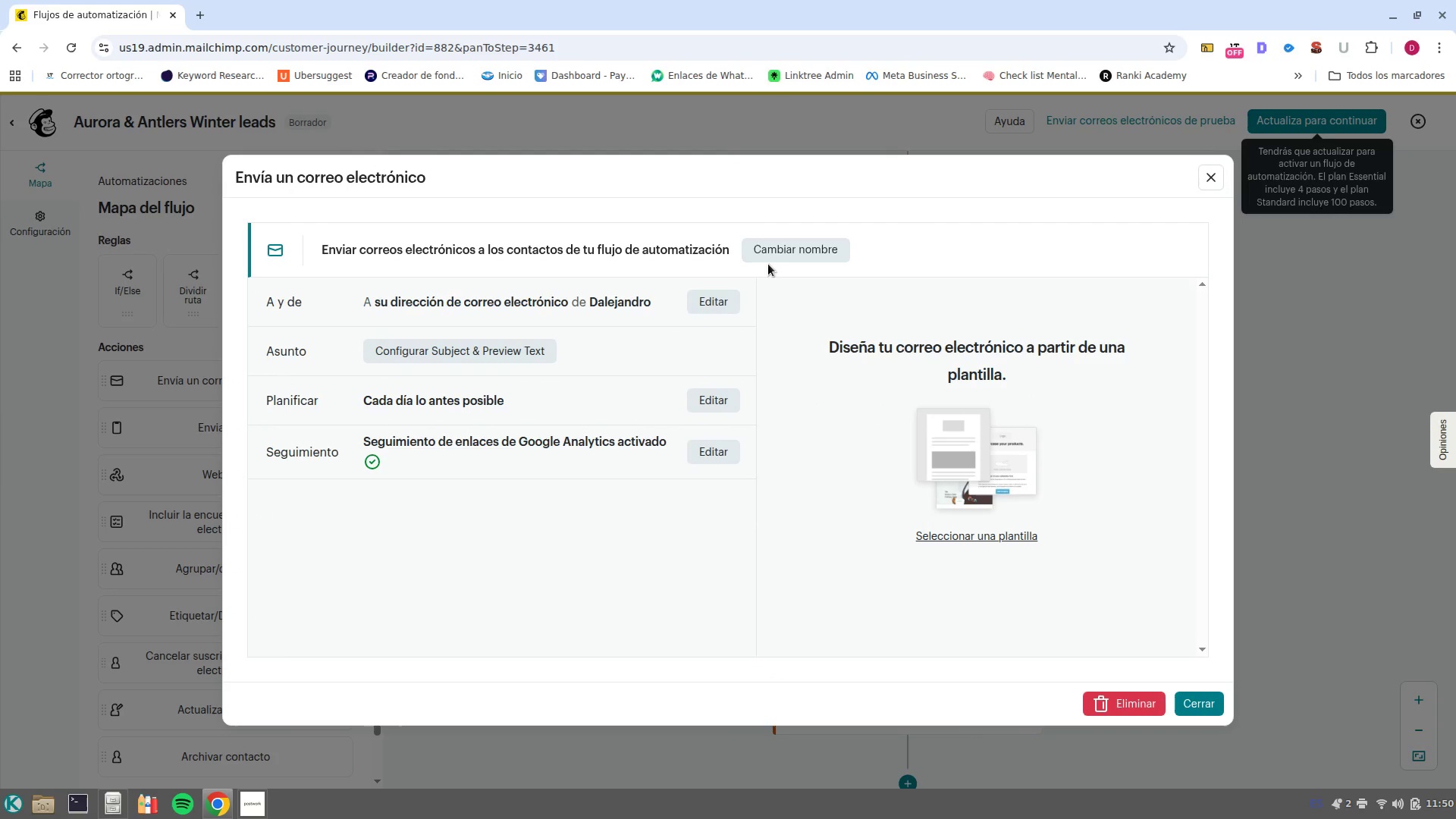 
left_click([774, 254])
 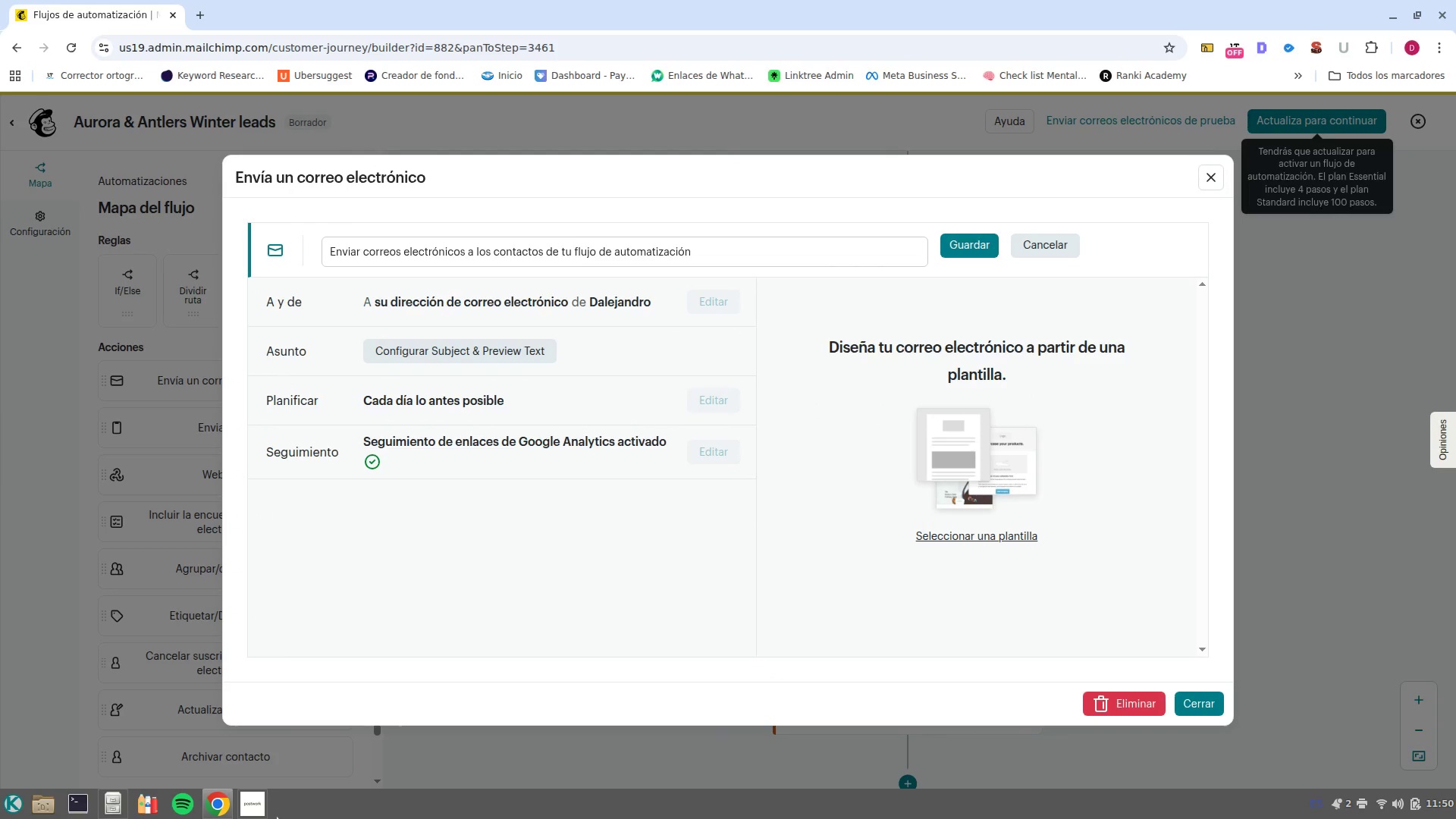 
left_click([263, 817])